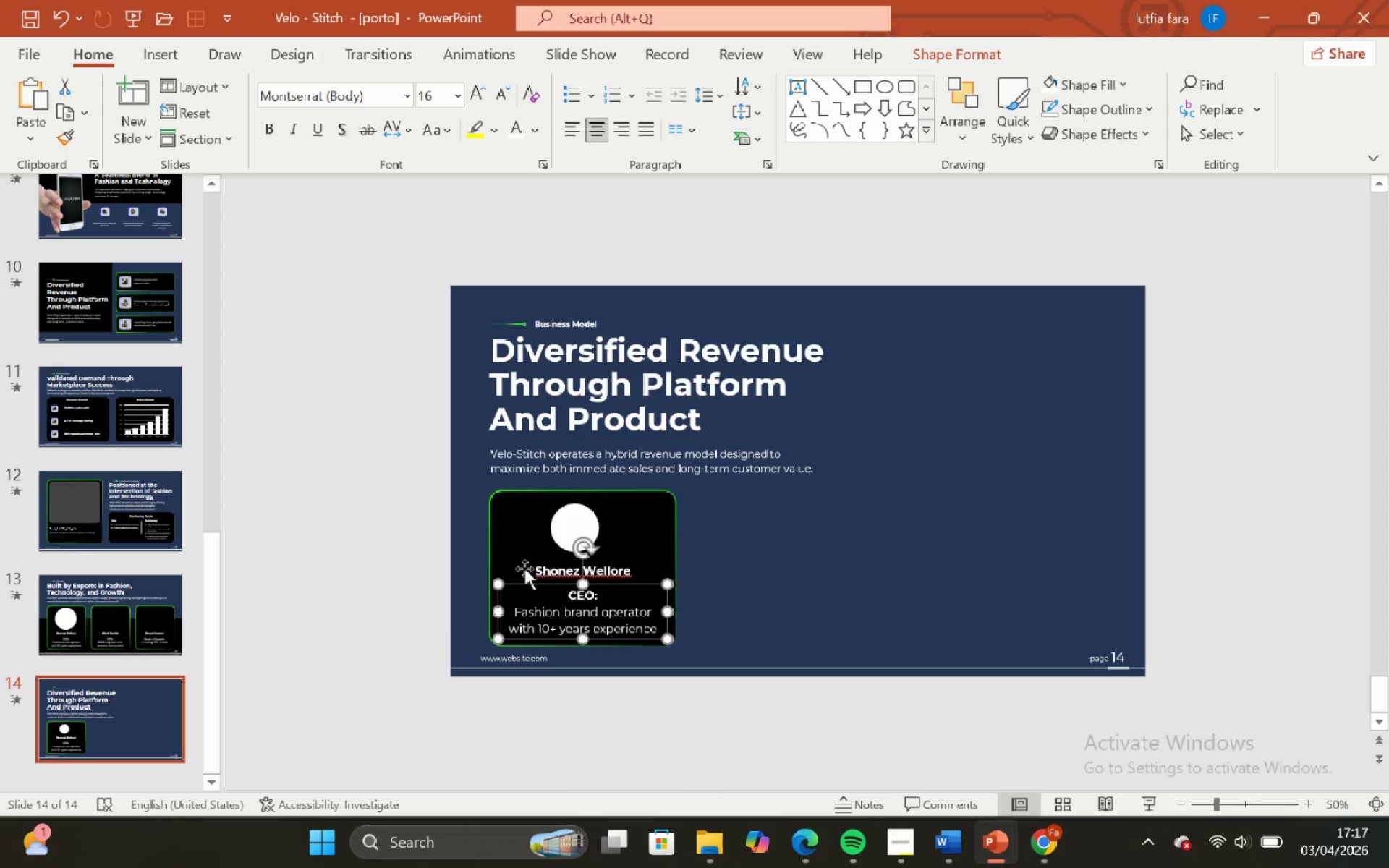 
left_click([511, 538])
 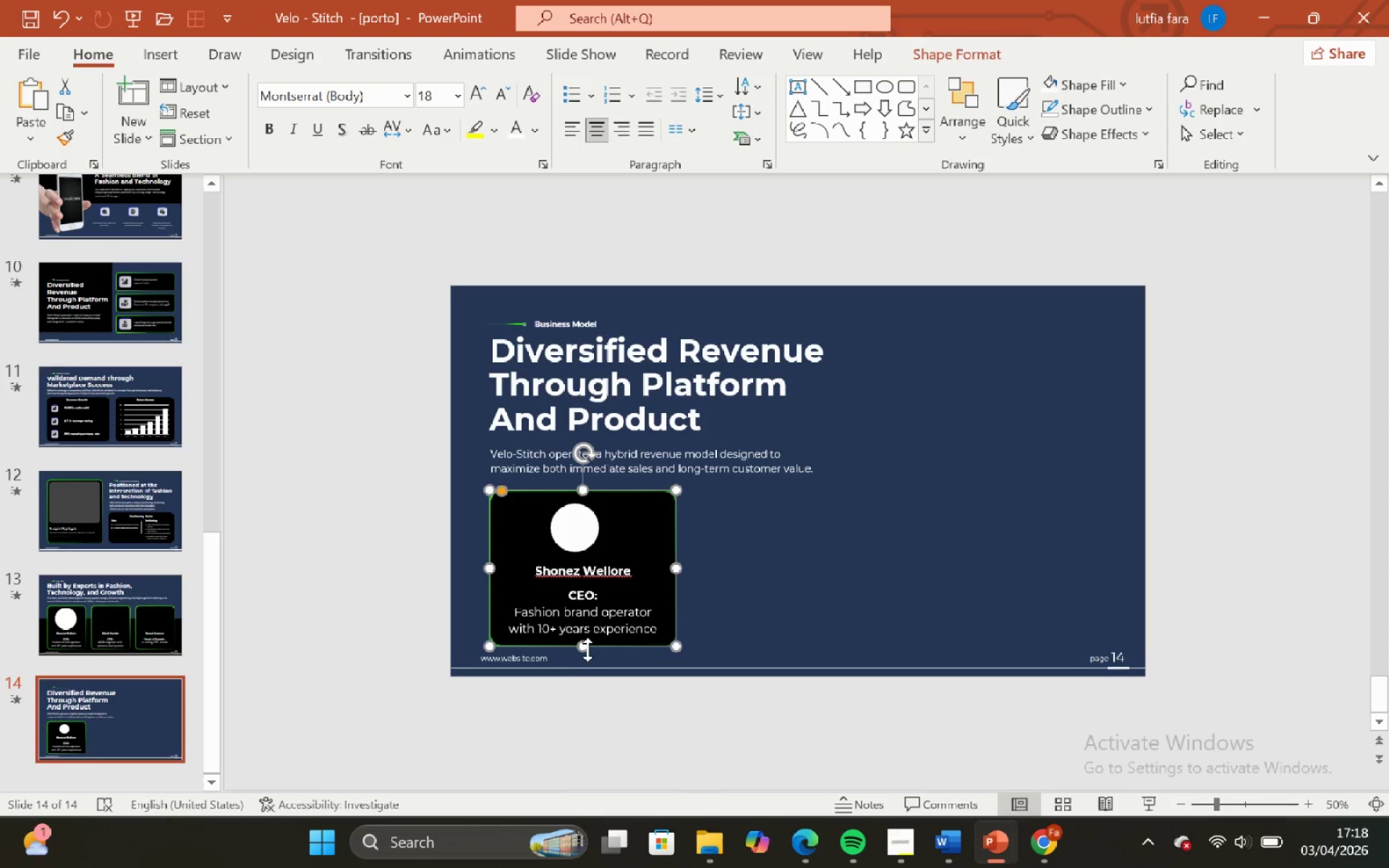 
hold_key(key=ShiftLeft, duration=0.88)
left_click_drag(start_coordinate=[579, 643], to_coordinate=[576, 639])
 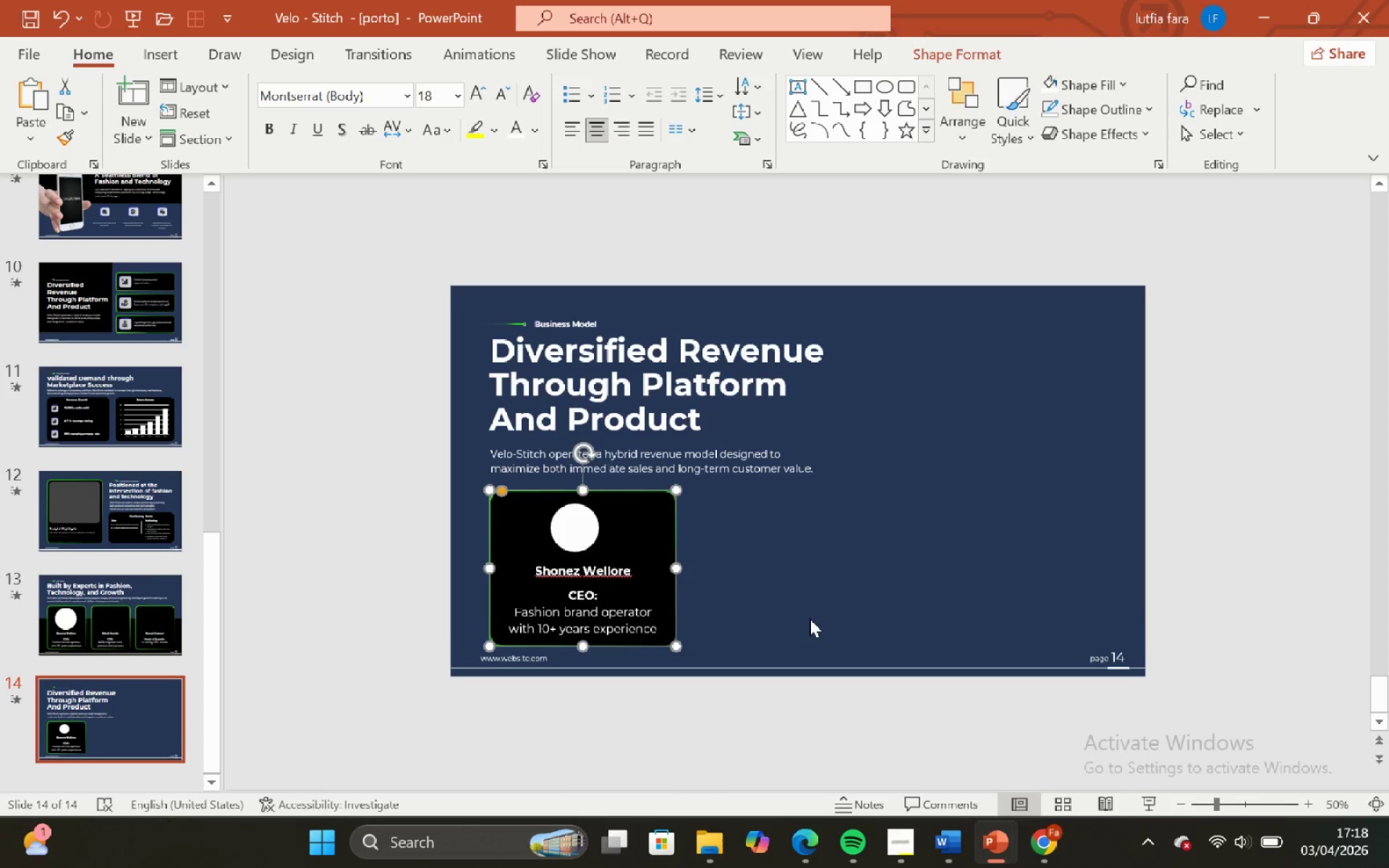 
left_click([807, 613])
 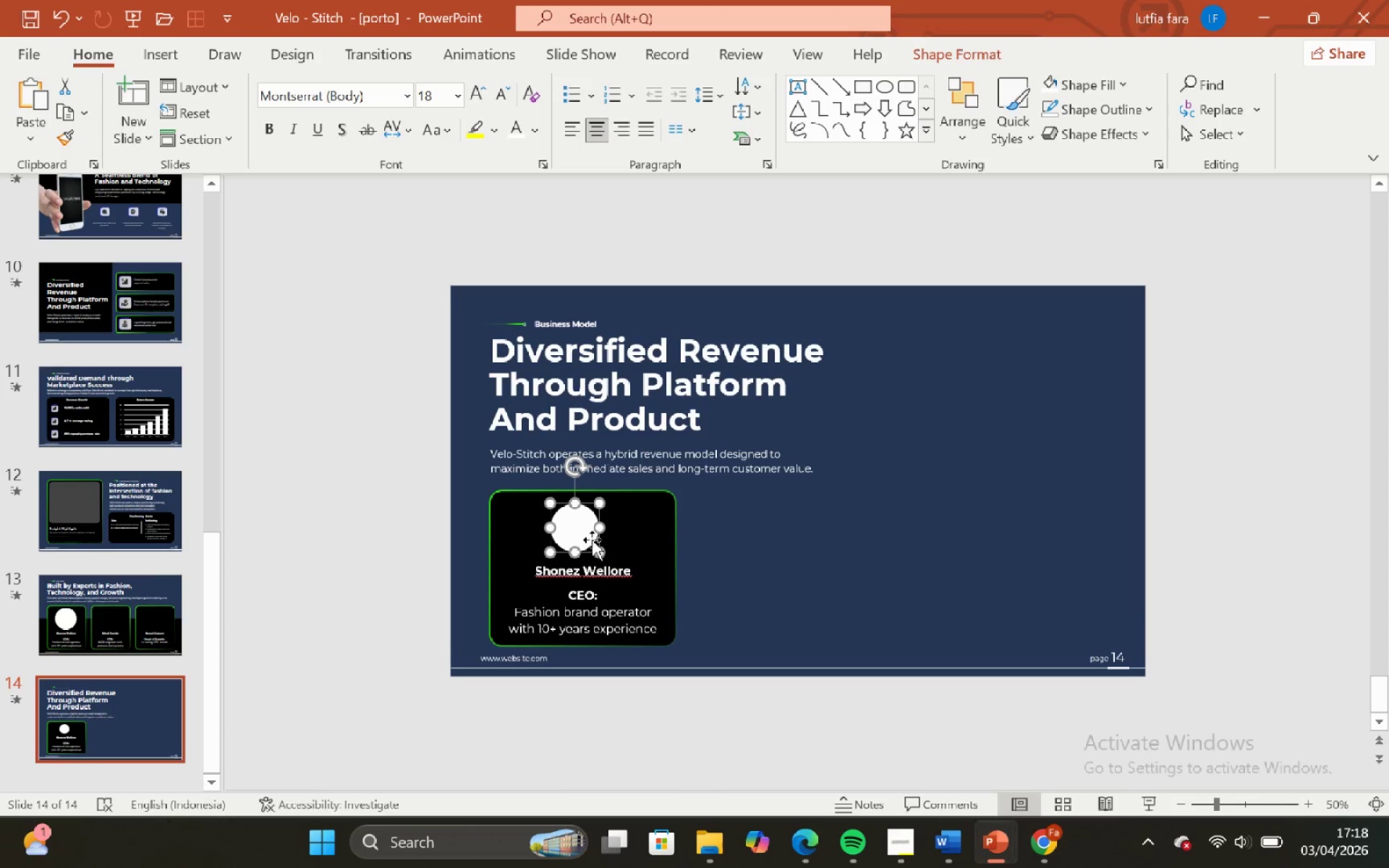 
hold_key(key=ShiftLeft, duration=0.84)
 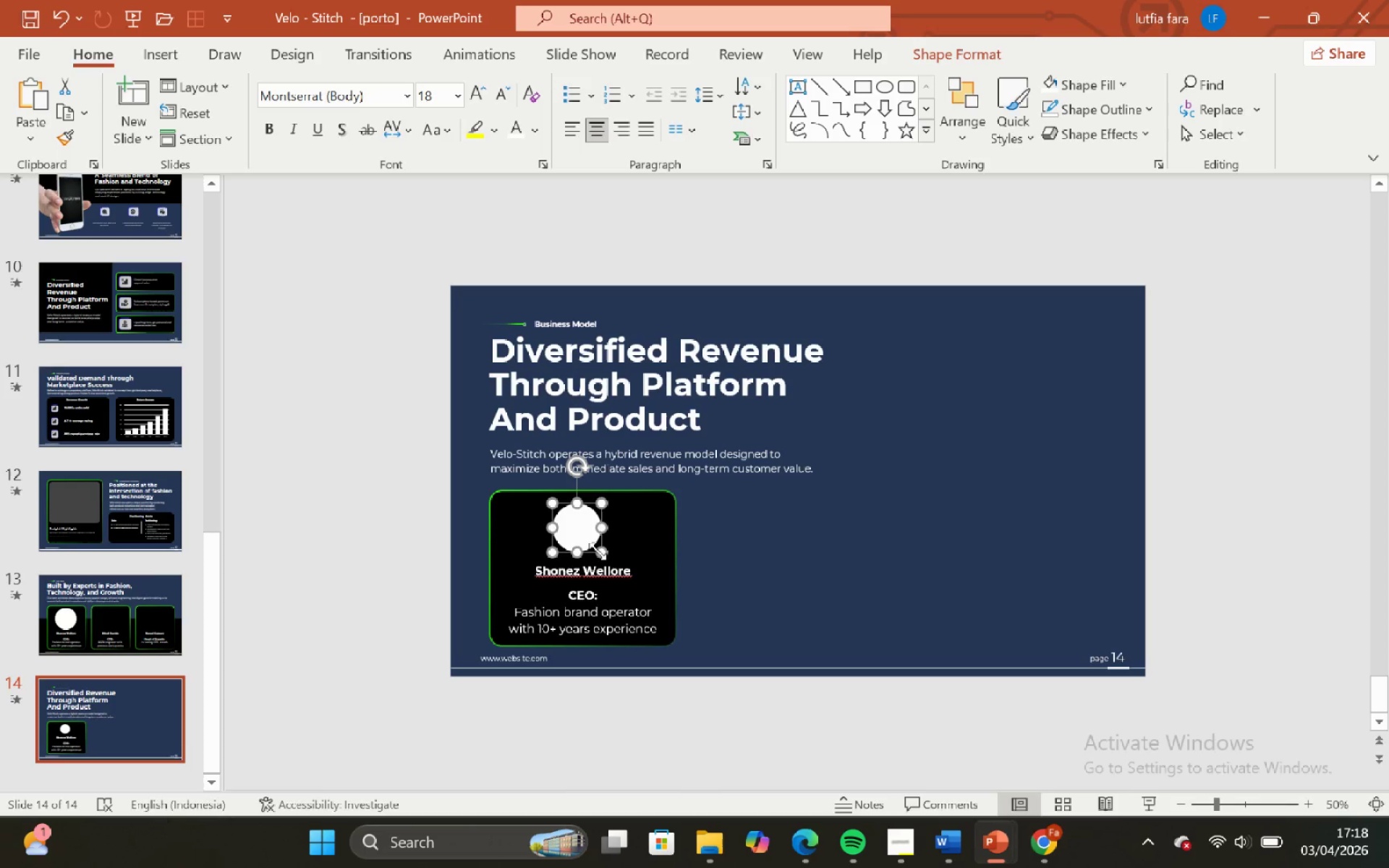 
left_click_drag(start_coordinate=[598, 551], to_coordinate=[603, 556])
 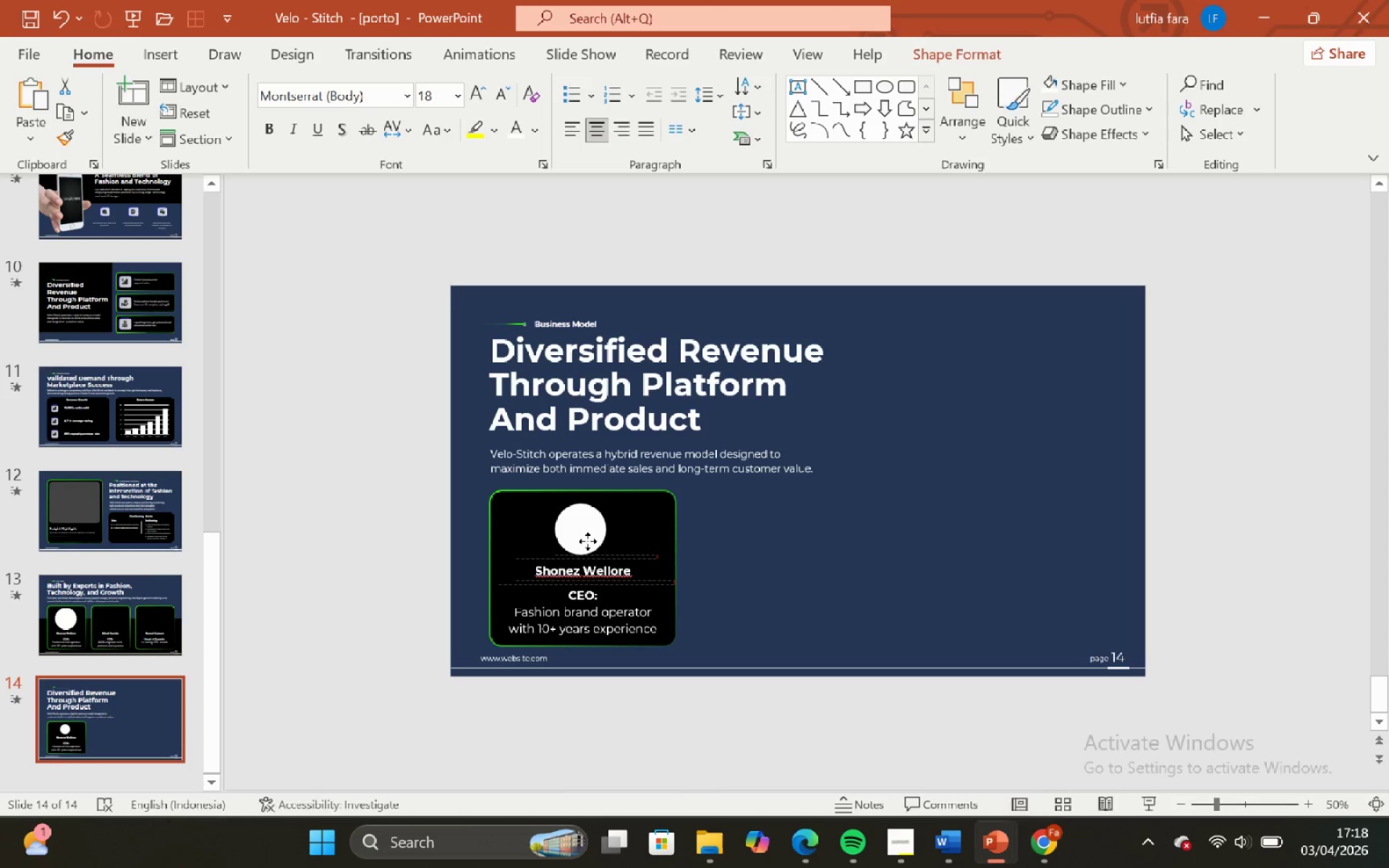 
hold_key(key=ShiftLeft, duration=1.23)
 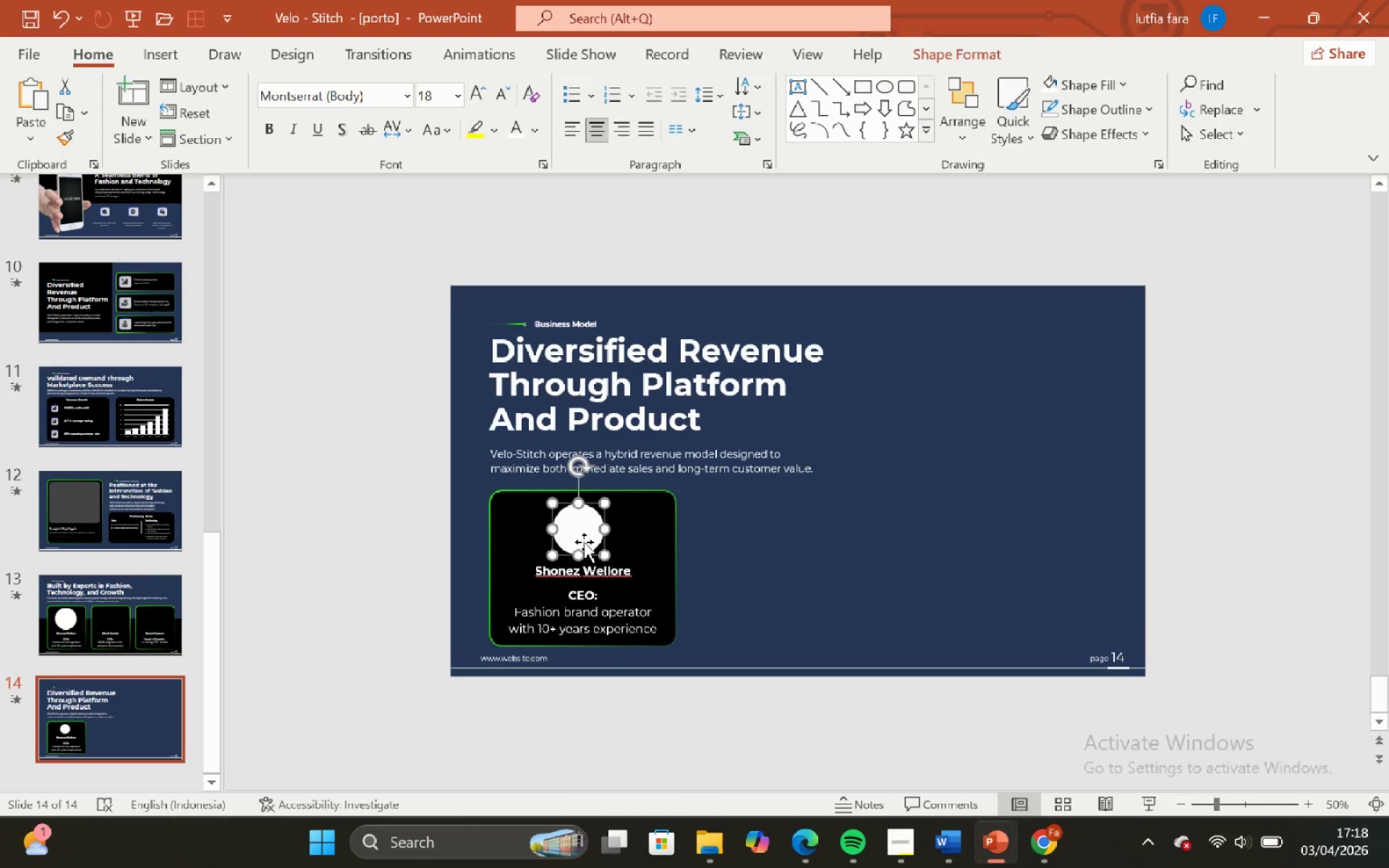 
left_click_drag(start_coordinate=[584, 542], to_coordinate=[587, 541])
 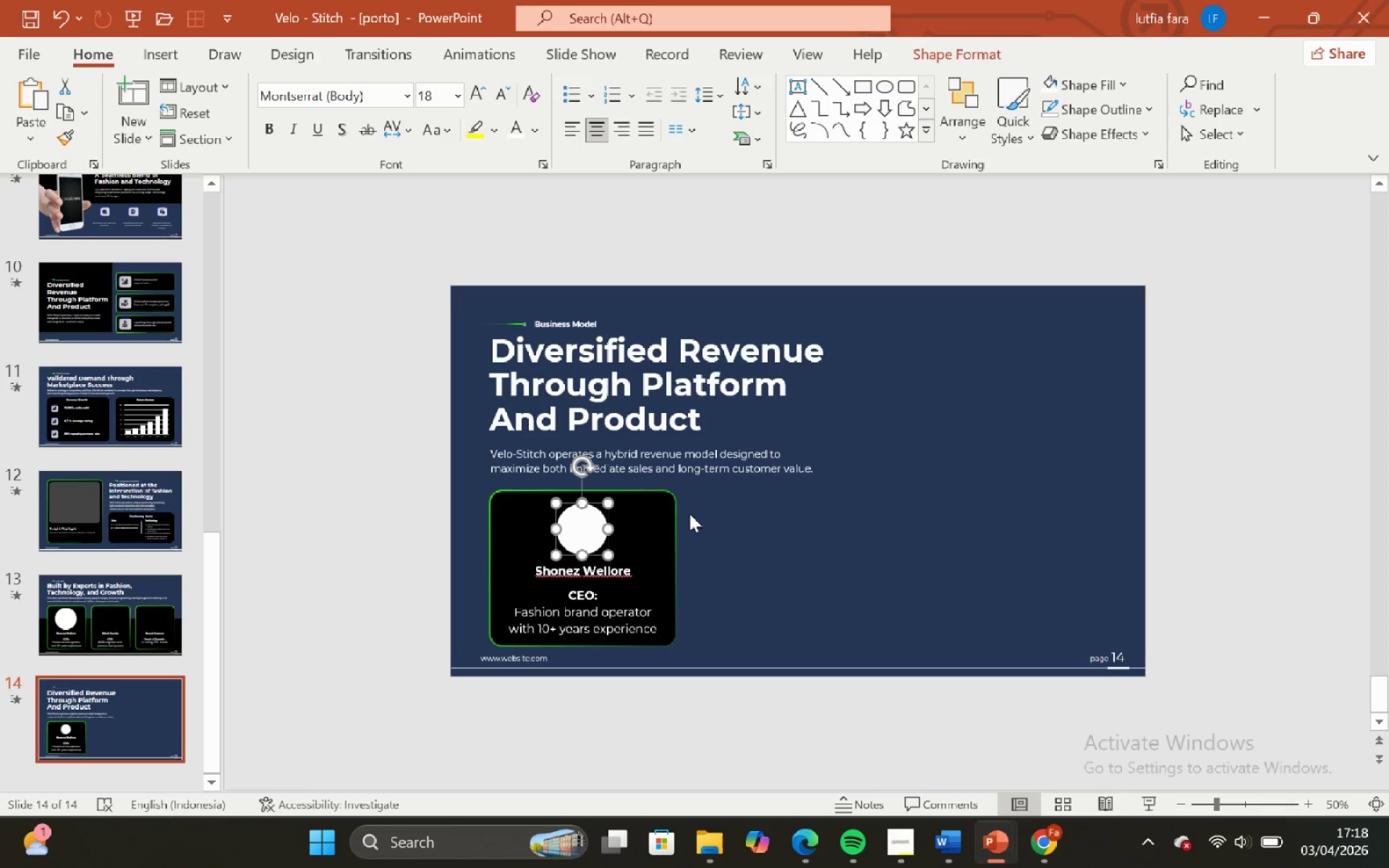 
hold_key(key=ShiftLeft, duration=0.45)
 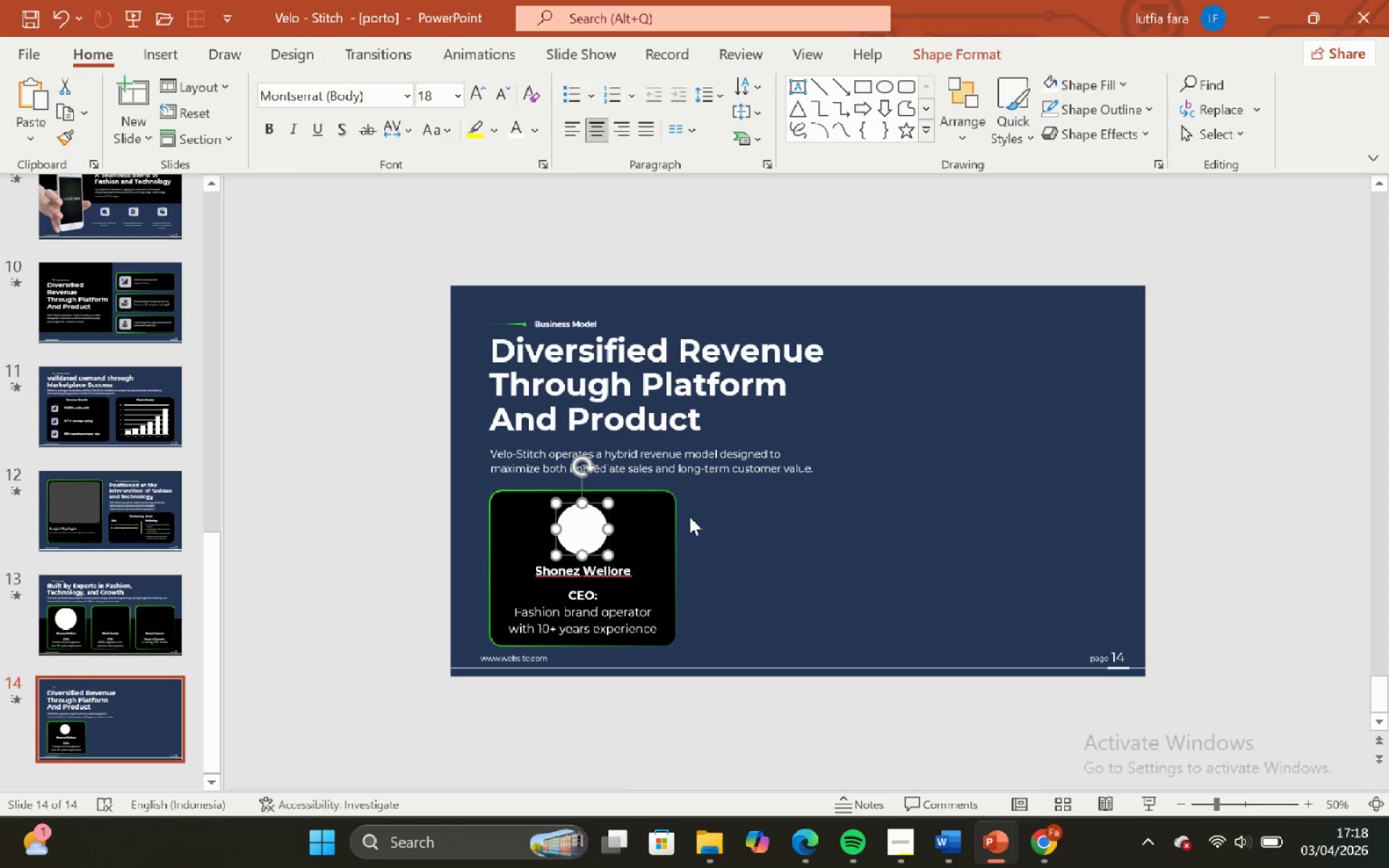 
hold_key(key=ShiftLeft, duration=0.95)
double_click([668, 509])
 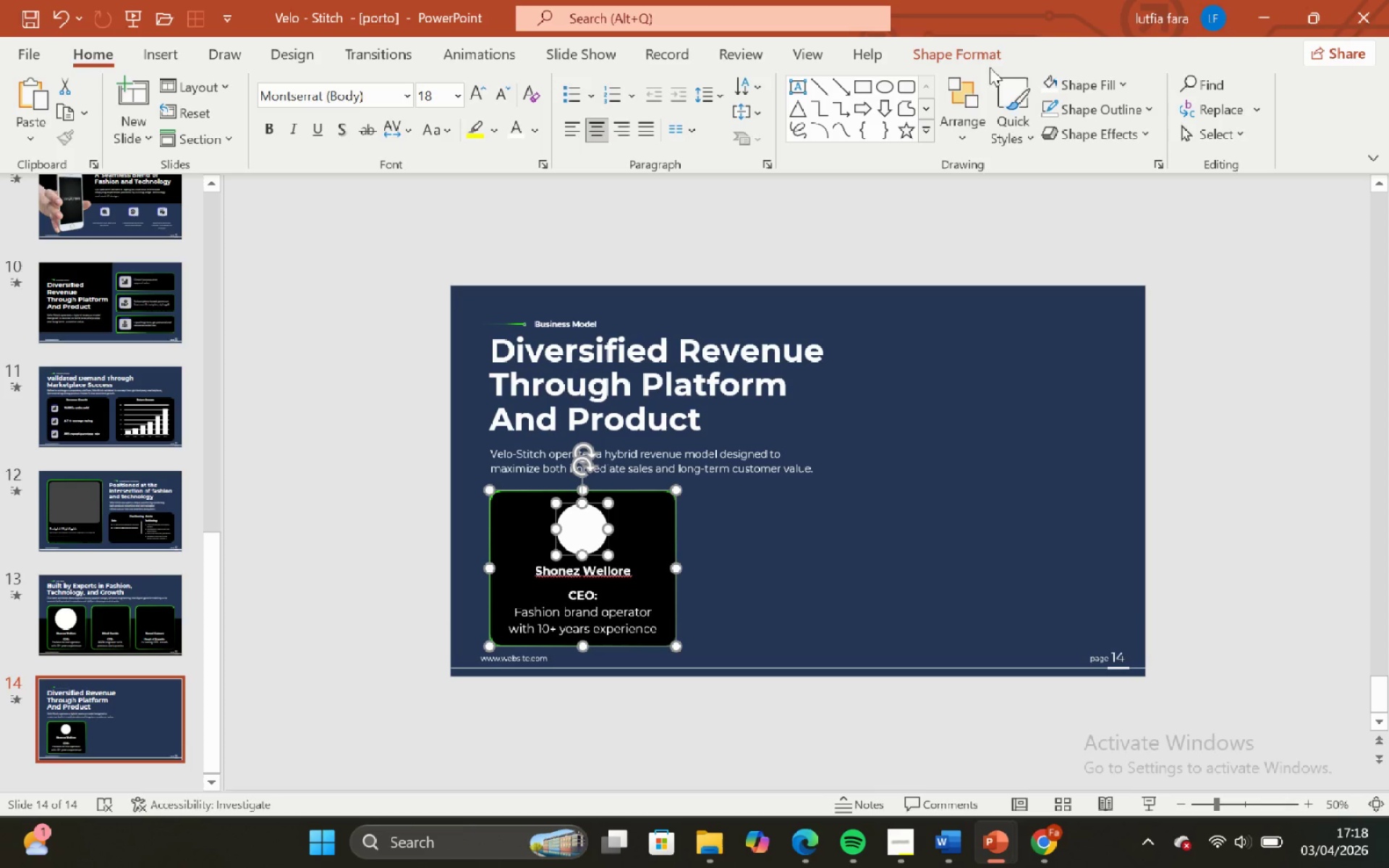 
left_click([974, 50])
 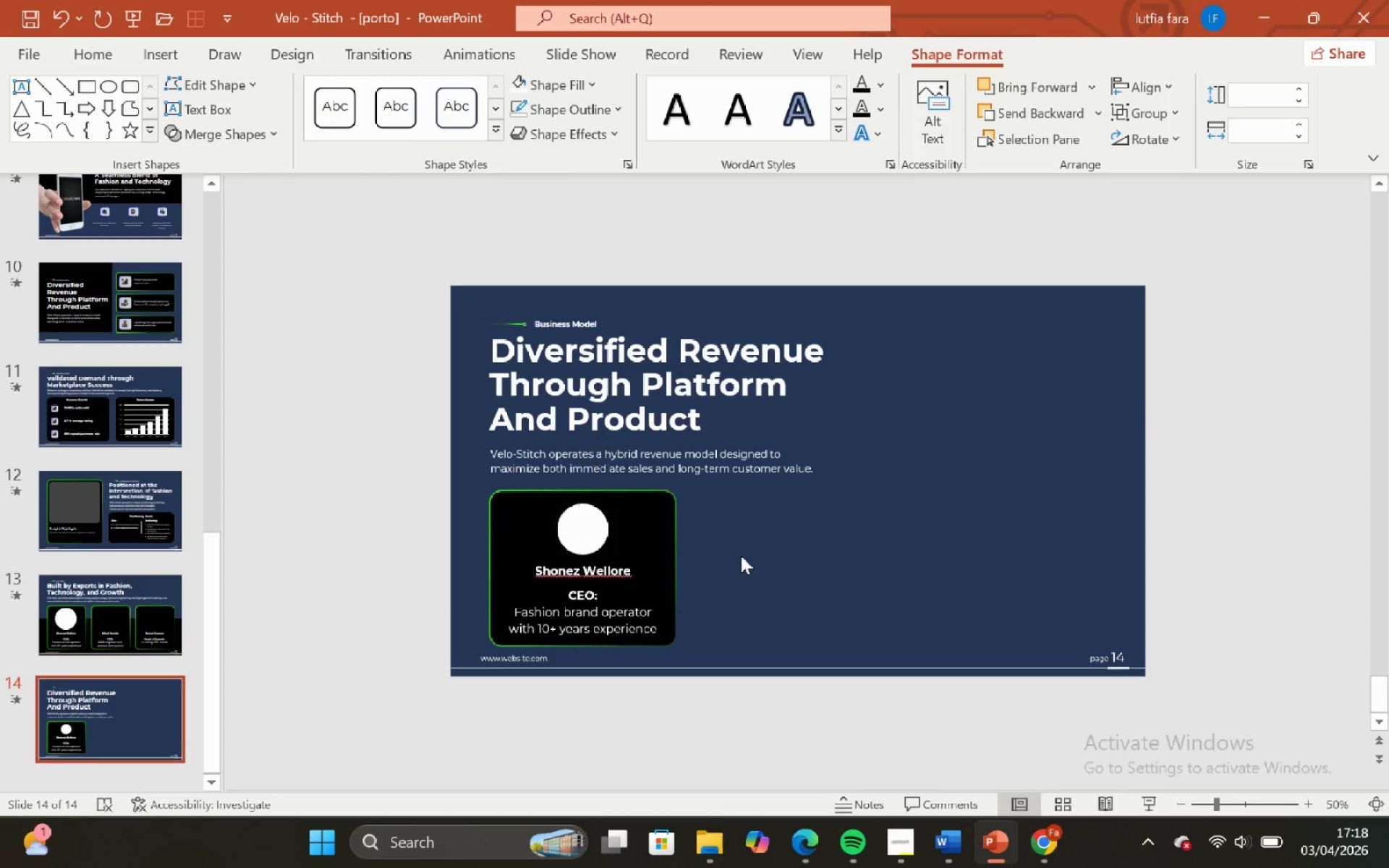 
left_click([592, 534])
 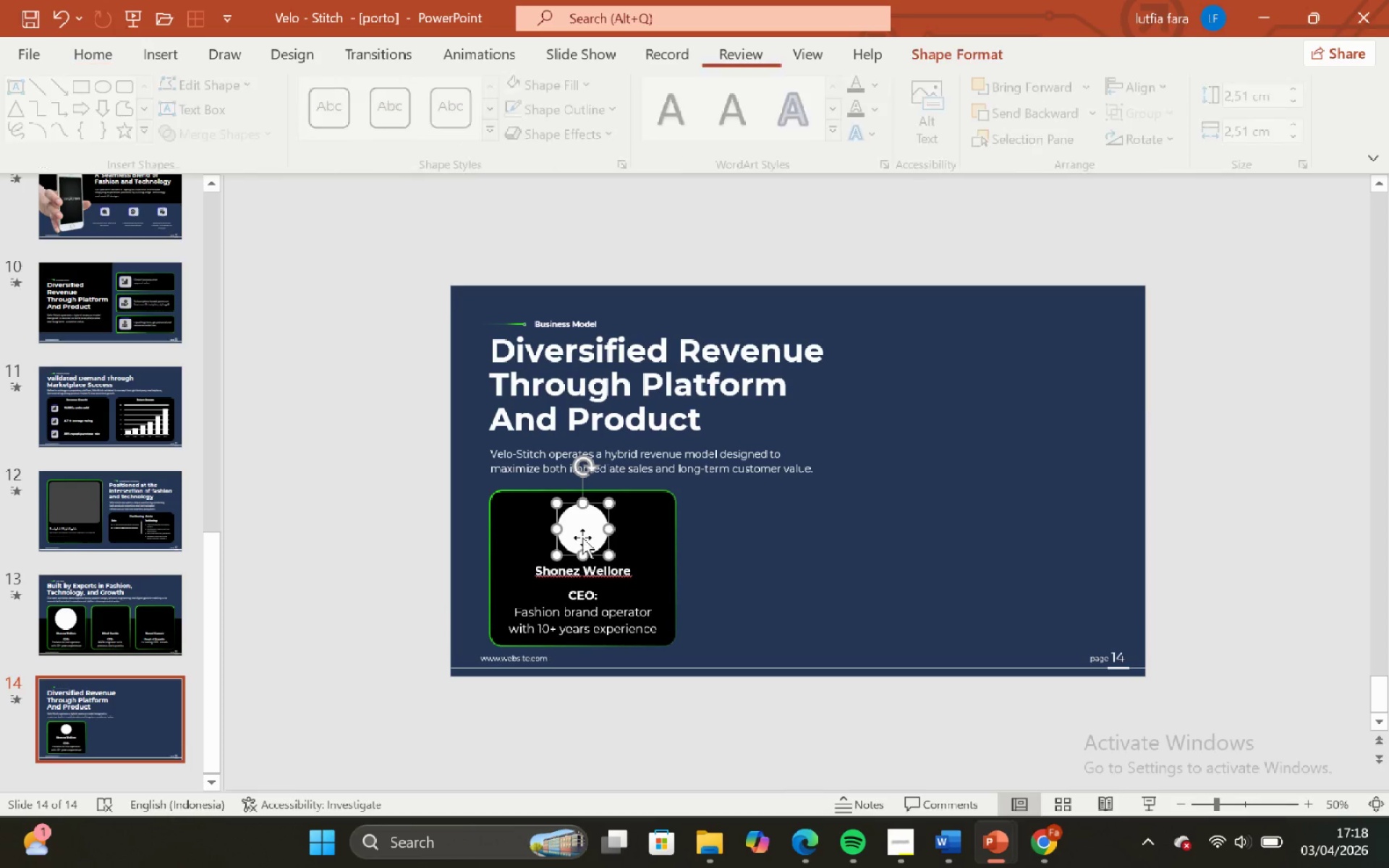 
left_click_drag(start_coordinate=[582, 537], to_coordinate=[579, 535])
 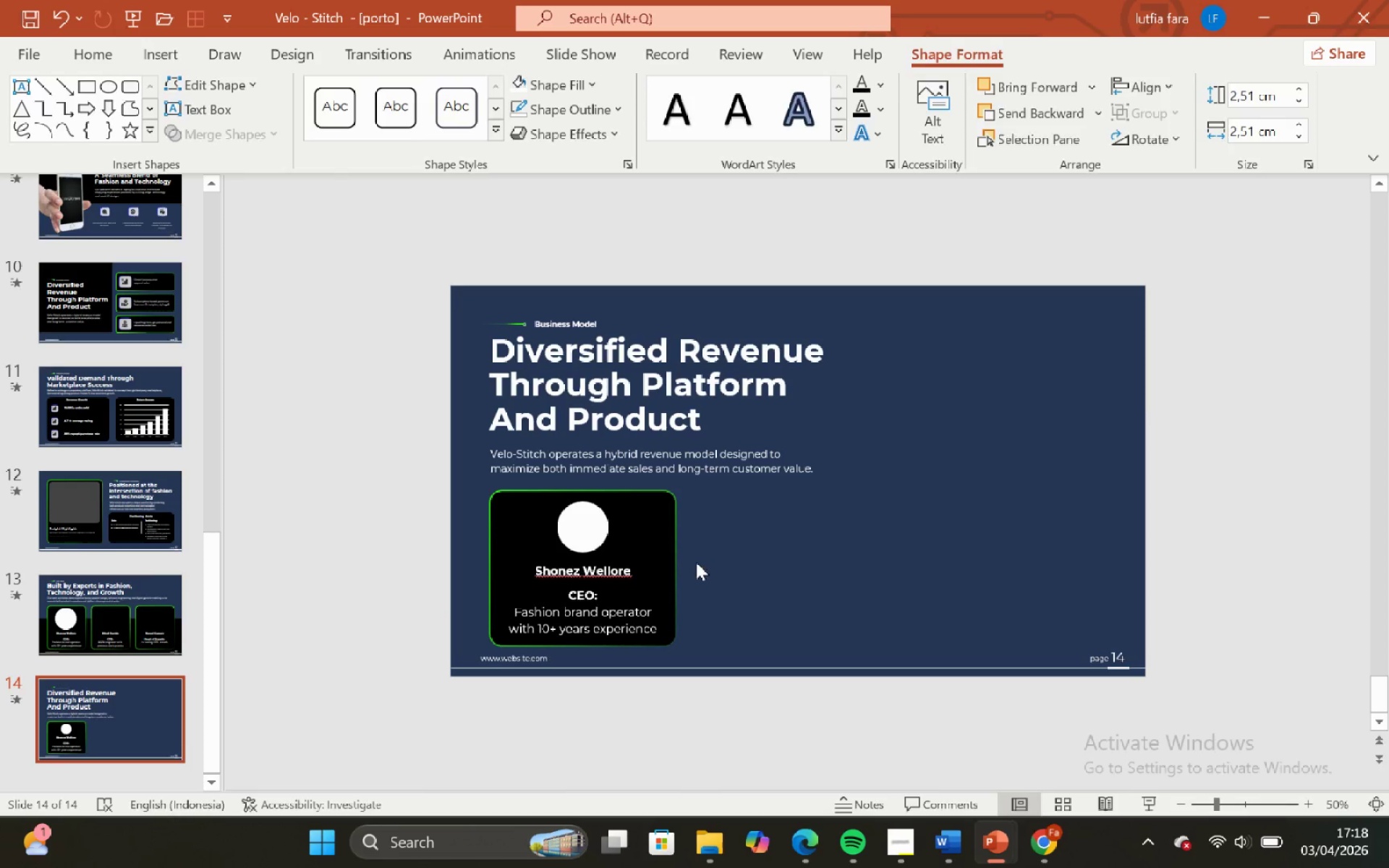 
hold_key(key=ShiftLeft, duration=1.38)
 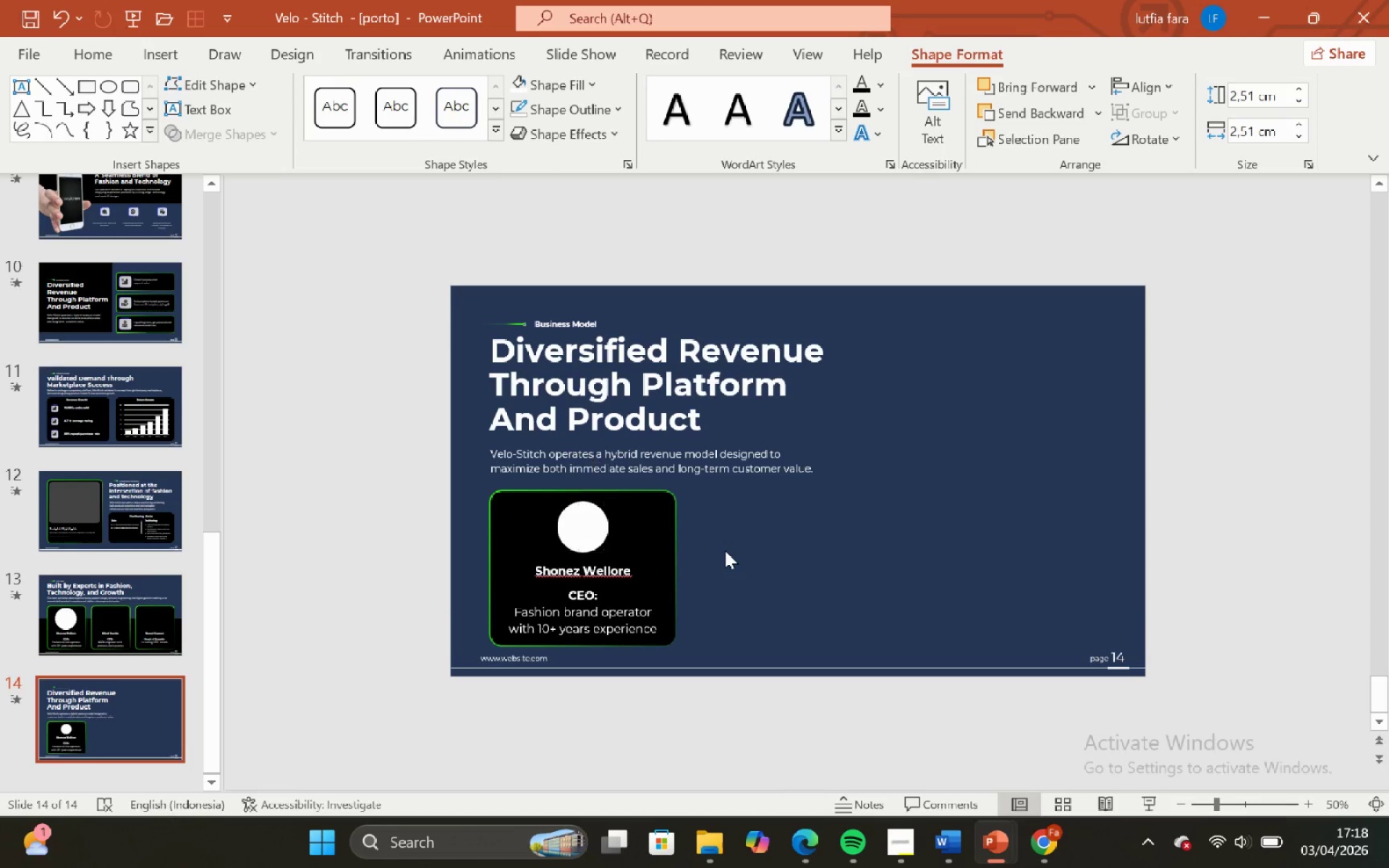 
left_click([725, 550])
 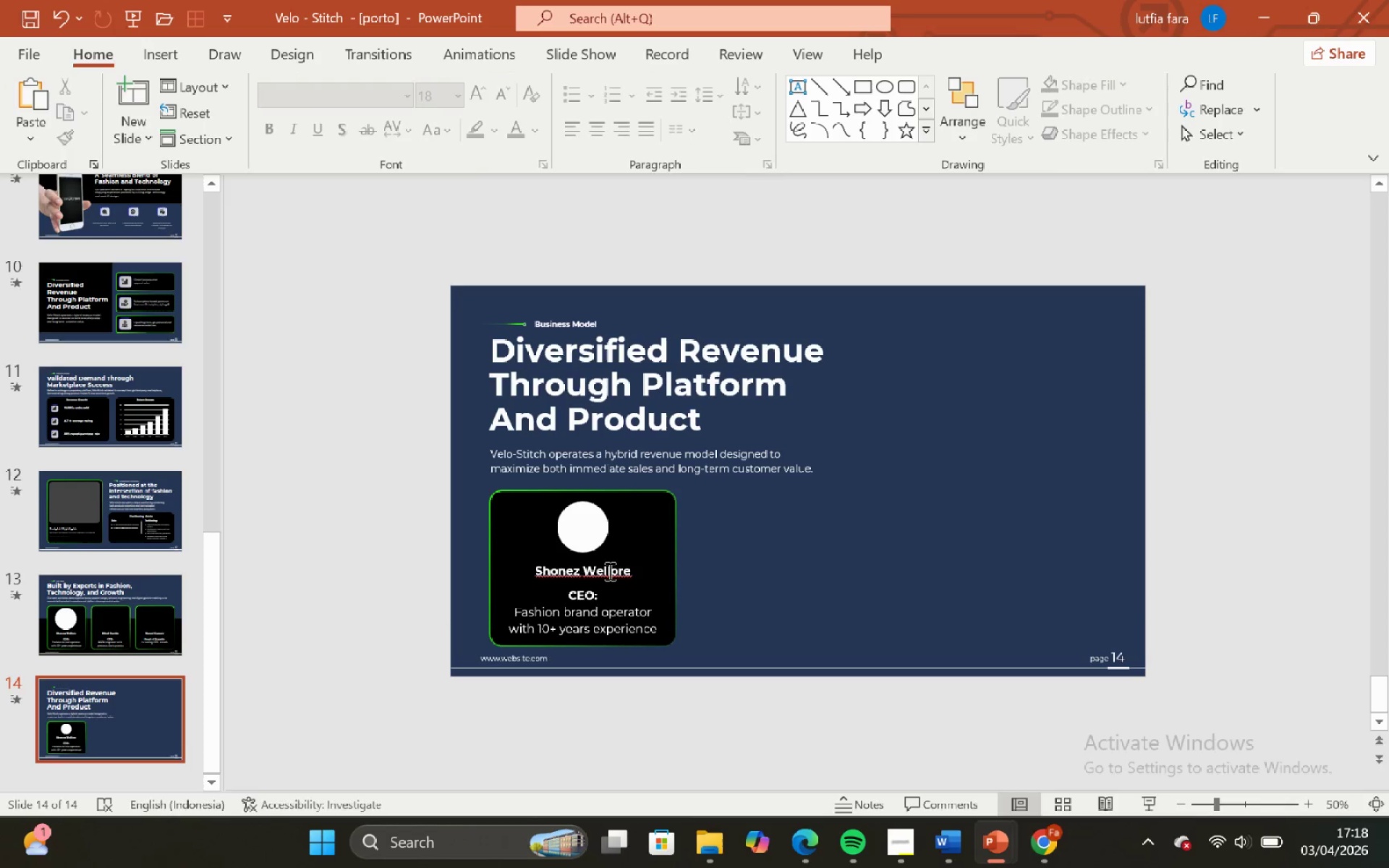 
left_click([608, 571])
 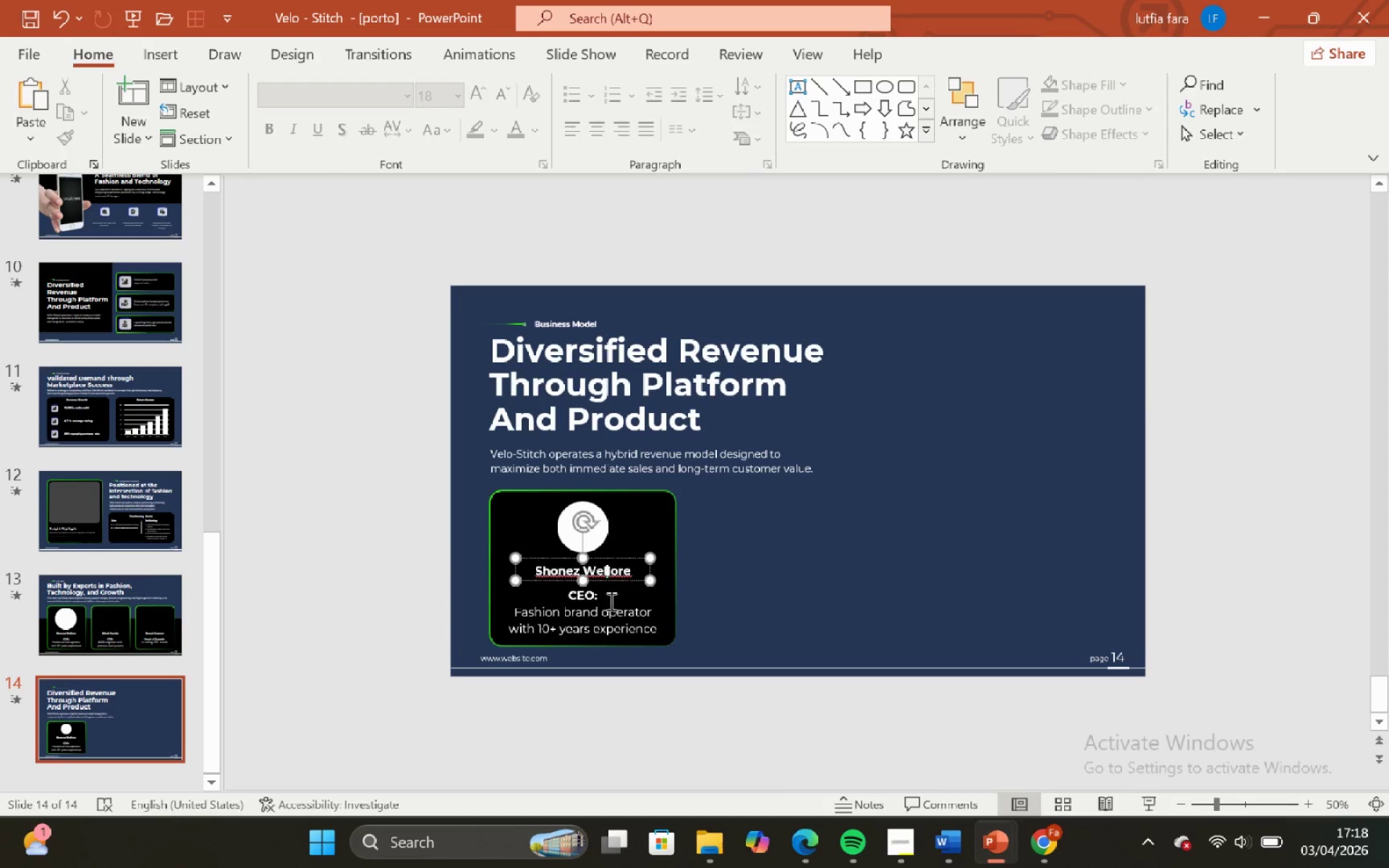 
hold_key(key=ShiftLeft, duration=0.52)
double_click([614, 611])
 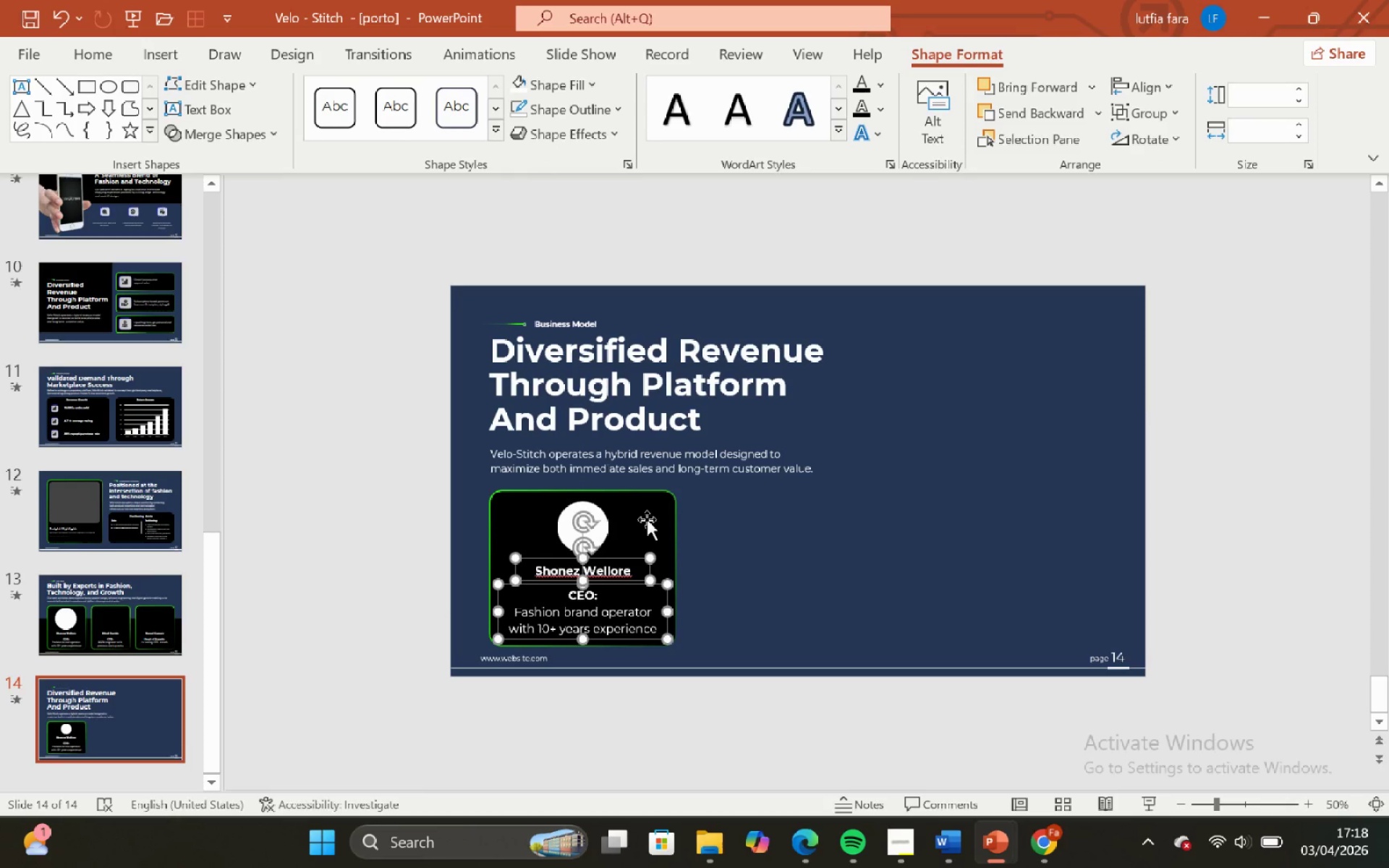 
left_click([756, 519])
 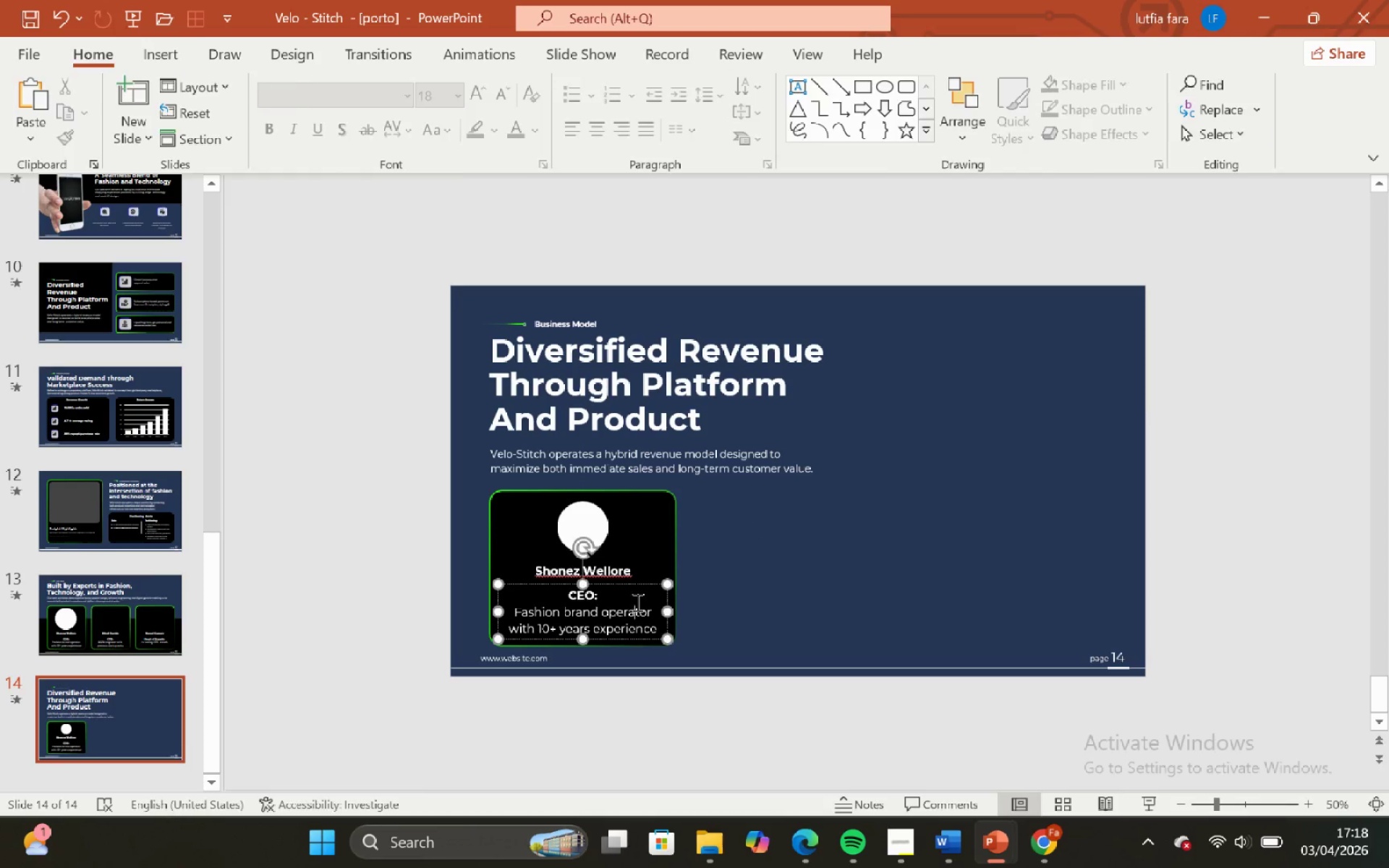 
left_click([632, 583])
 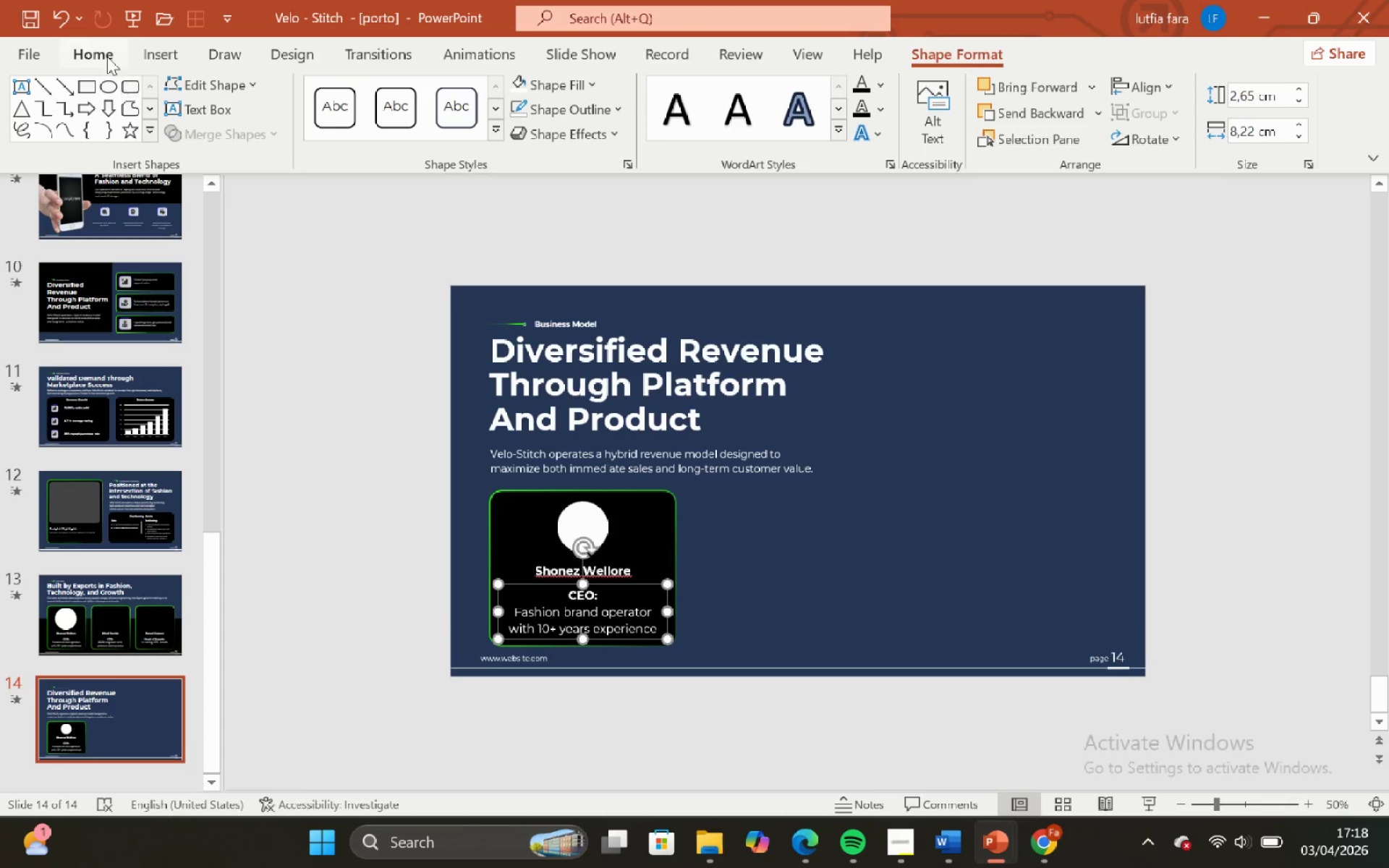 
left_click([105, 54])
 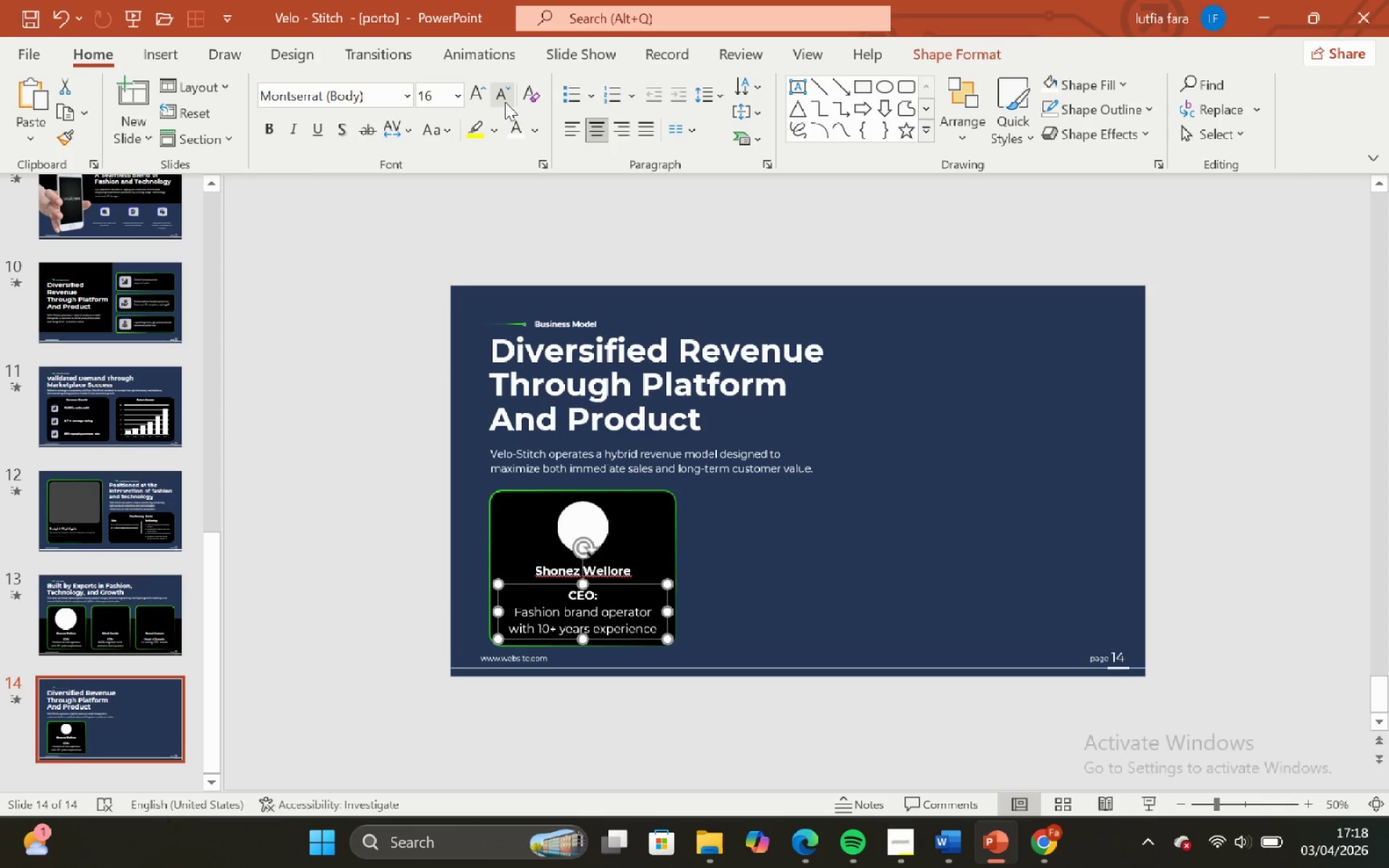 
left_click([505, 101])
 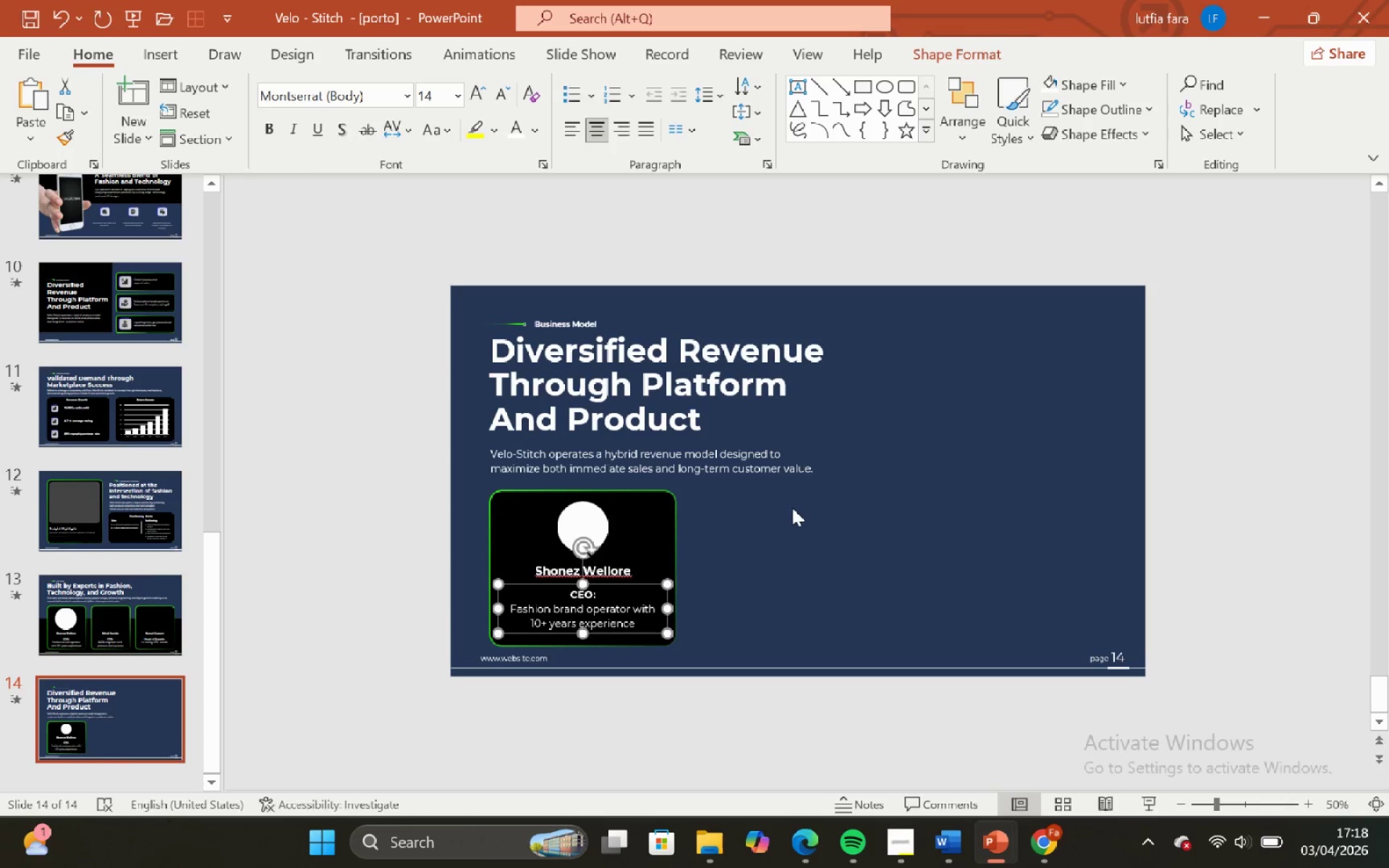 
left_click([800, 519])
 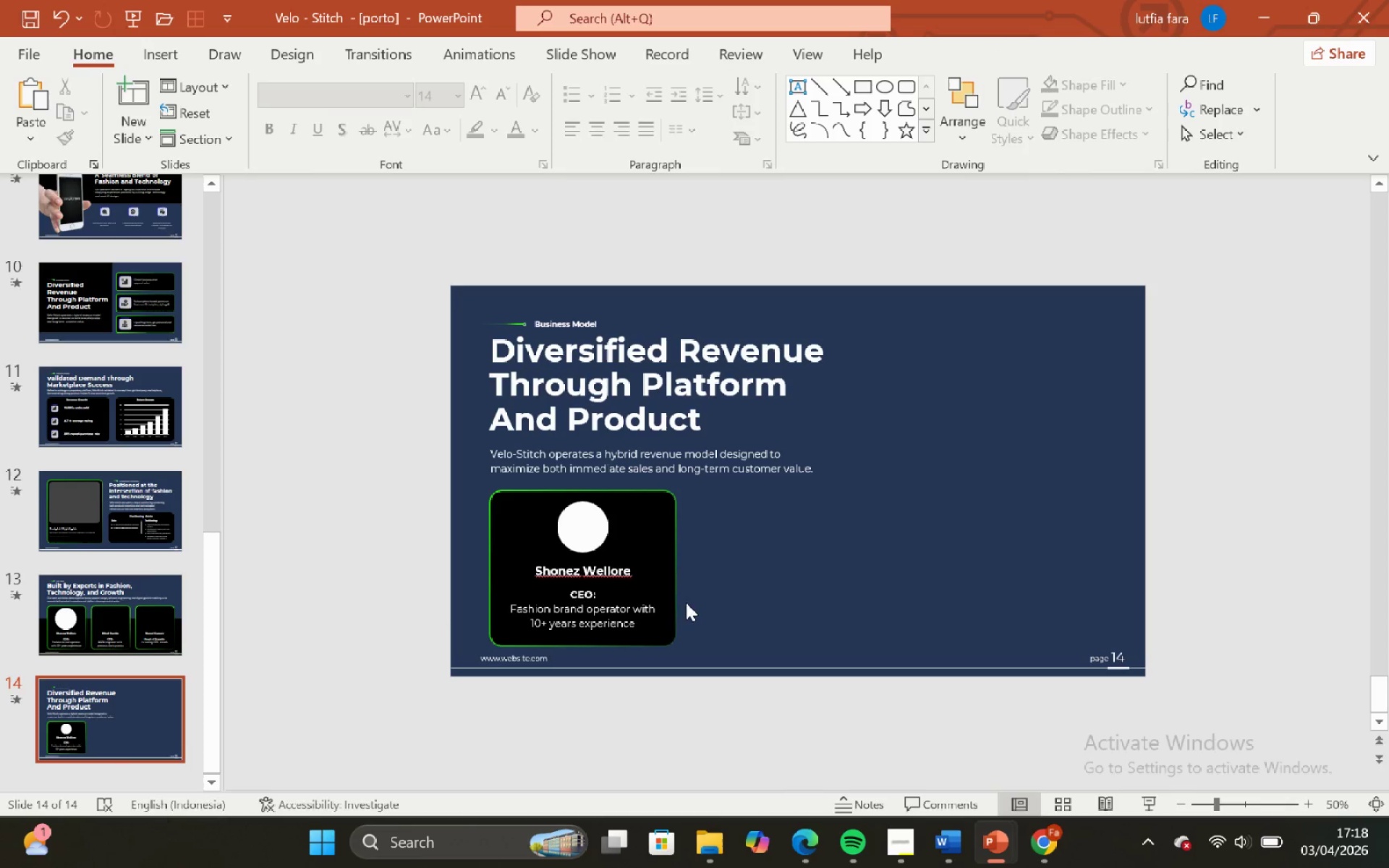 
mouse_move([624, 596])
 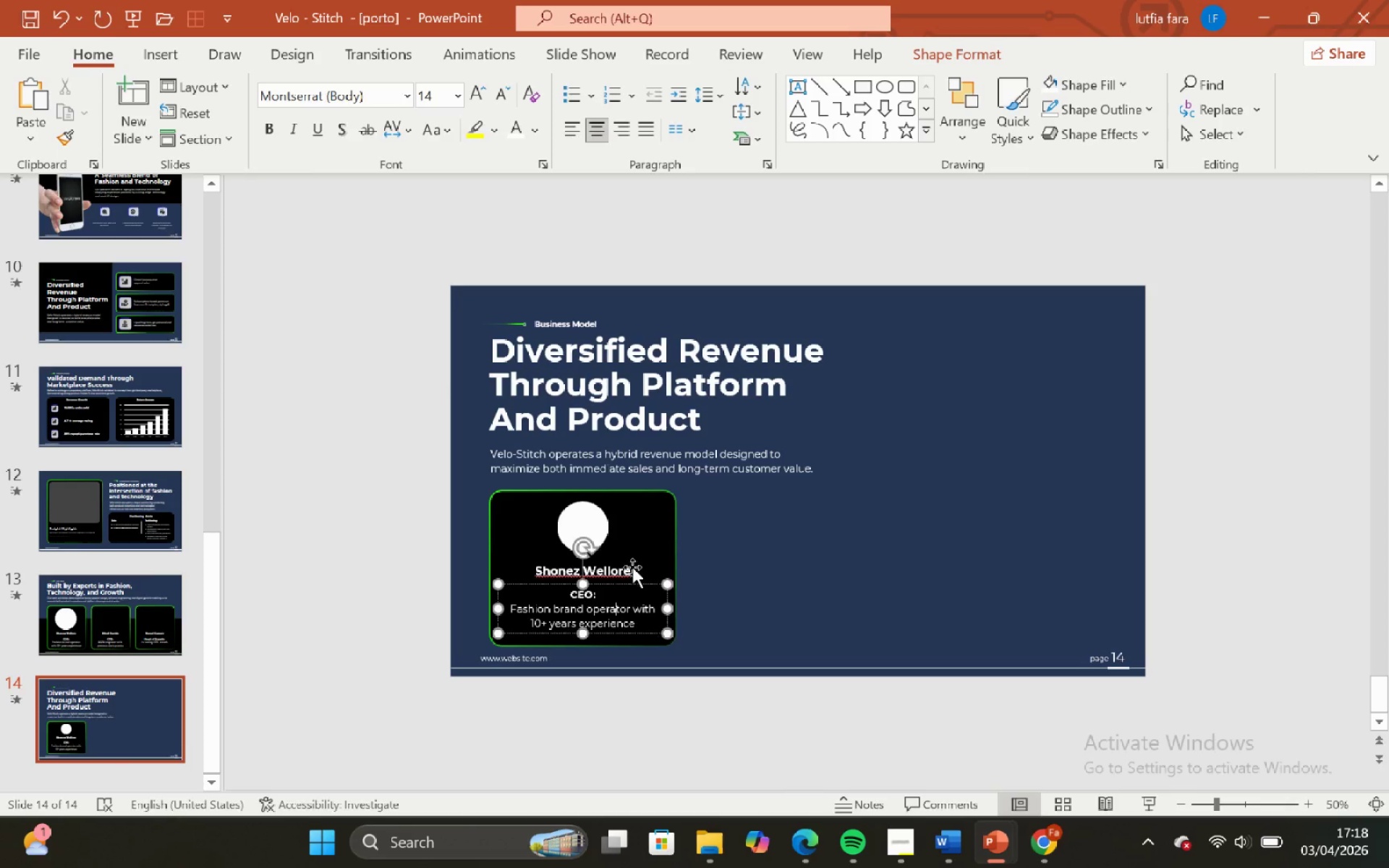 
left_click([631, 568])
 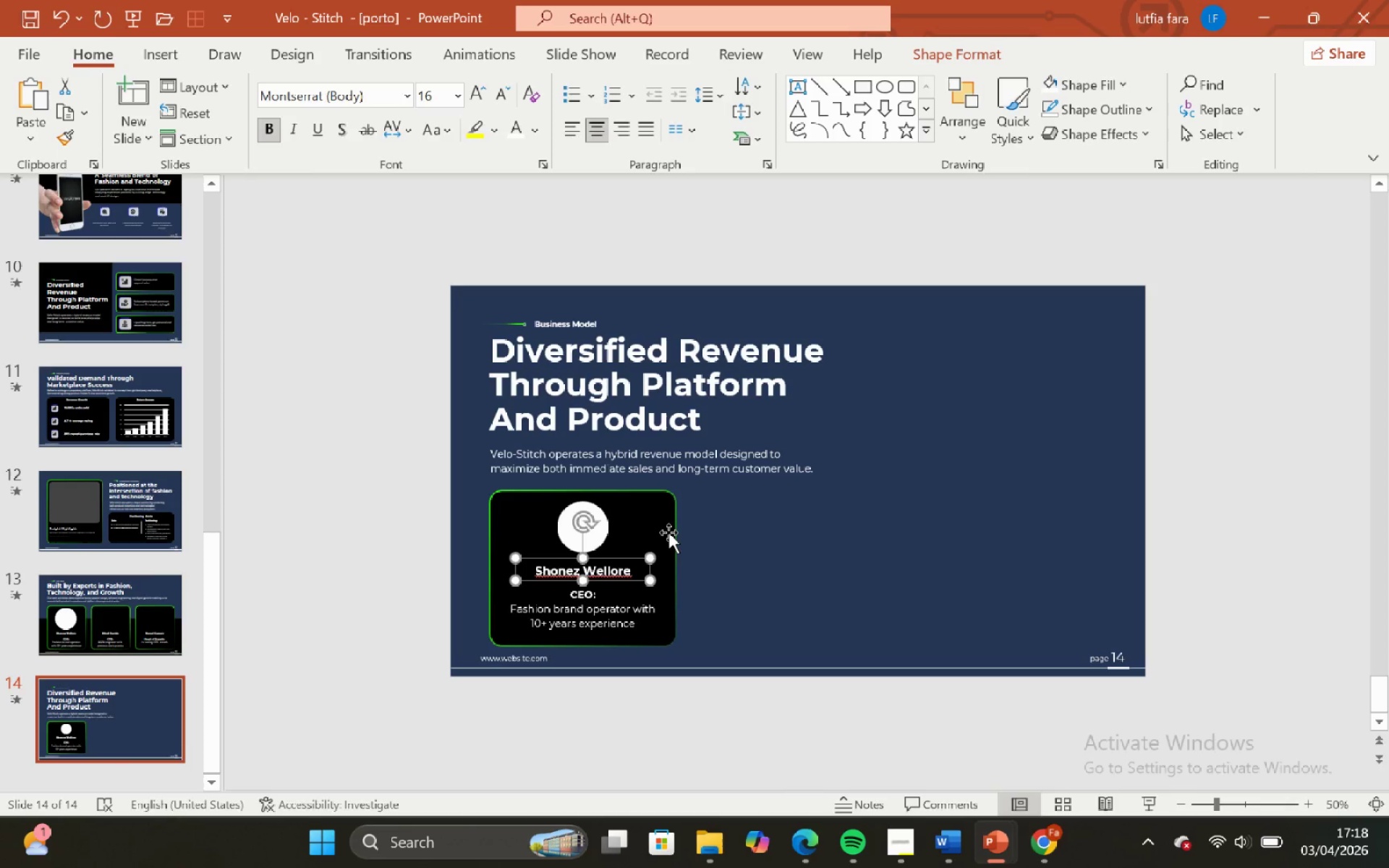 
hold_key(key=ShiftLeft, duration=0.52)
double_click([669, 532])
 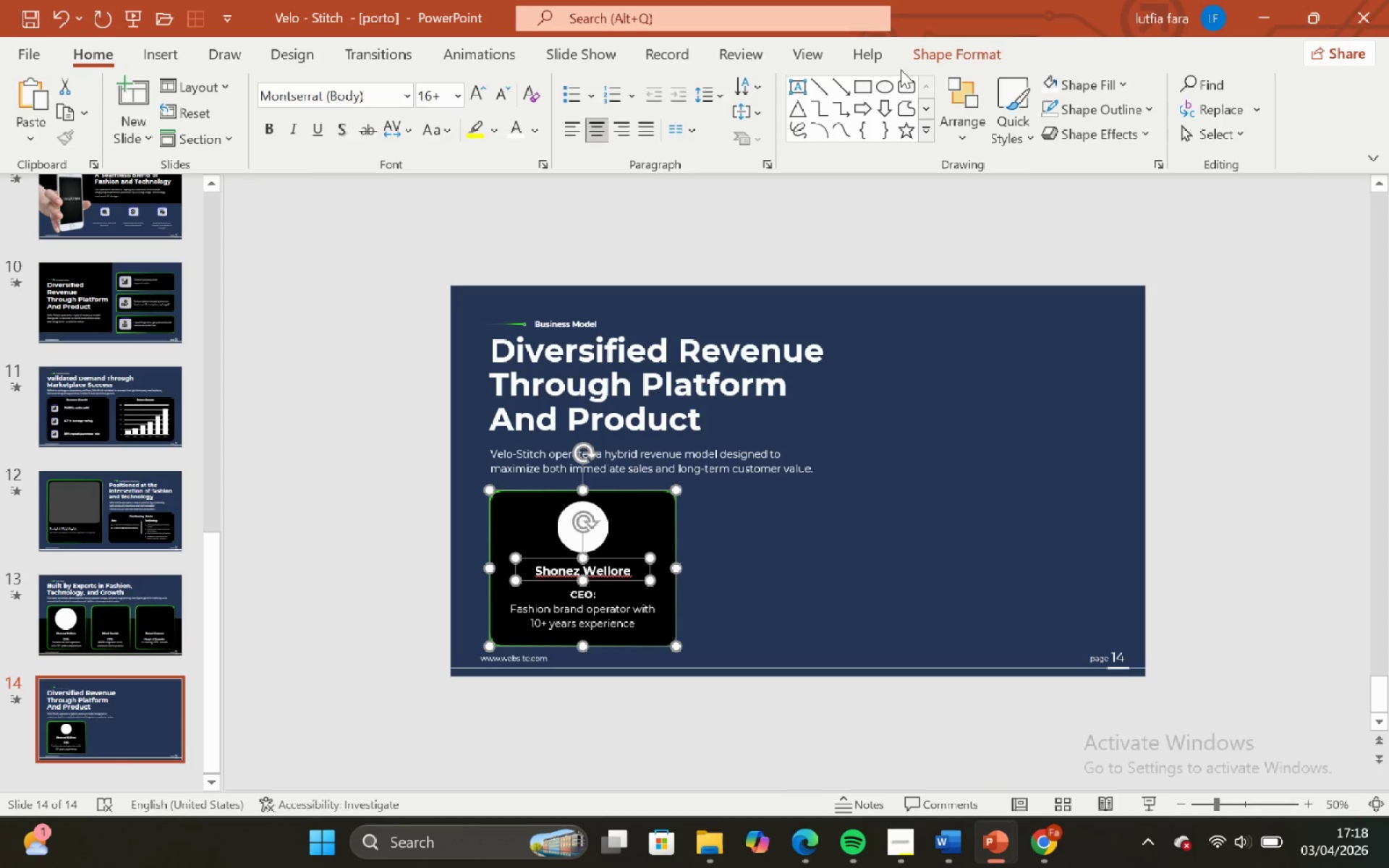 
left_click_drag(start_coordinate=[949, 50], to_coordinate=[1136, 85])
 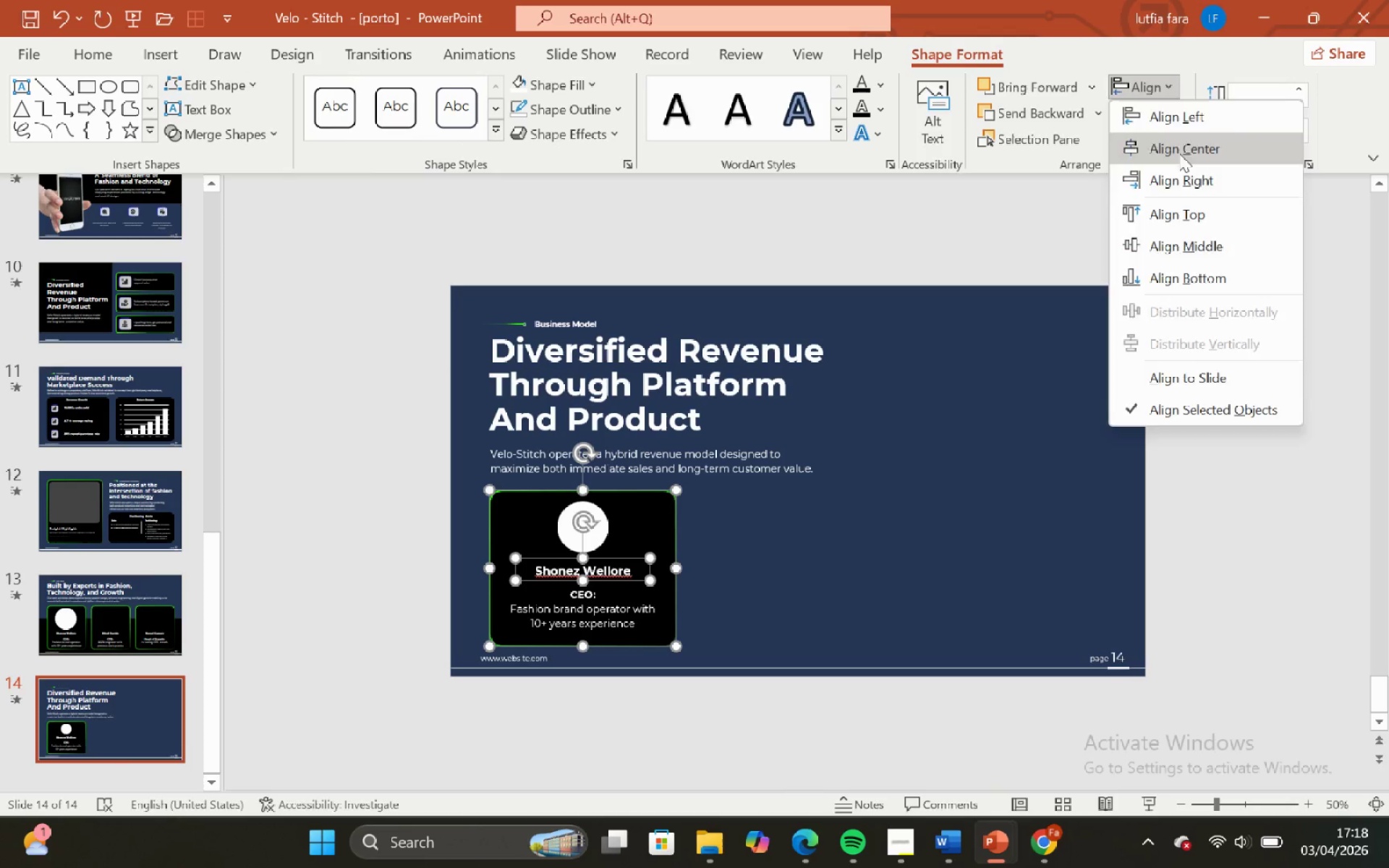 
left_click([1136, 85])
 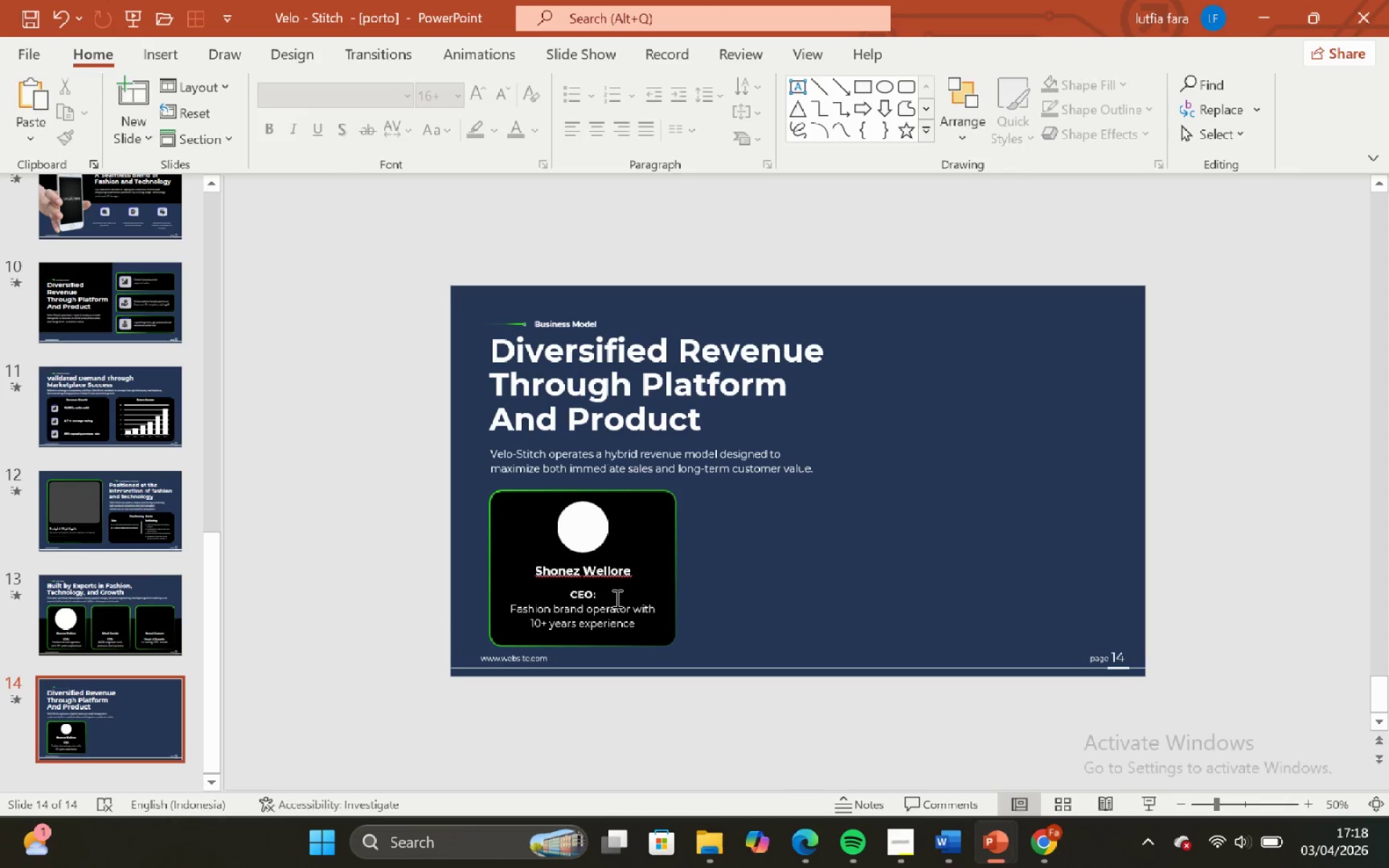 
wait(6.23)
 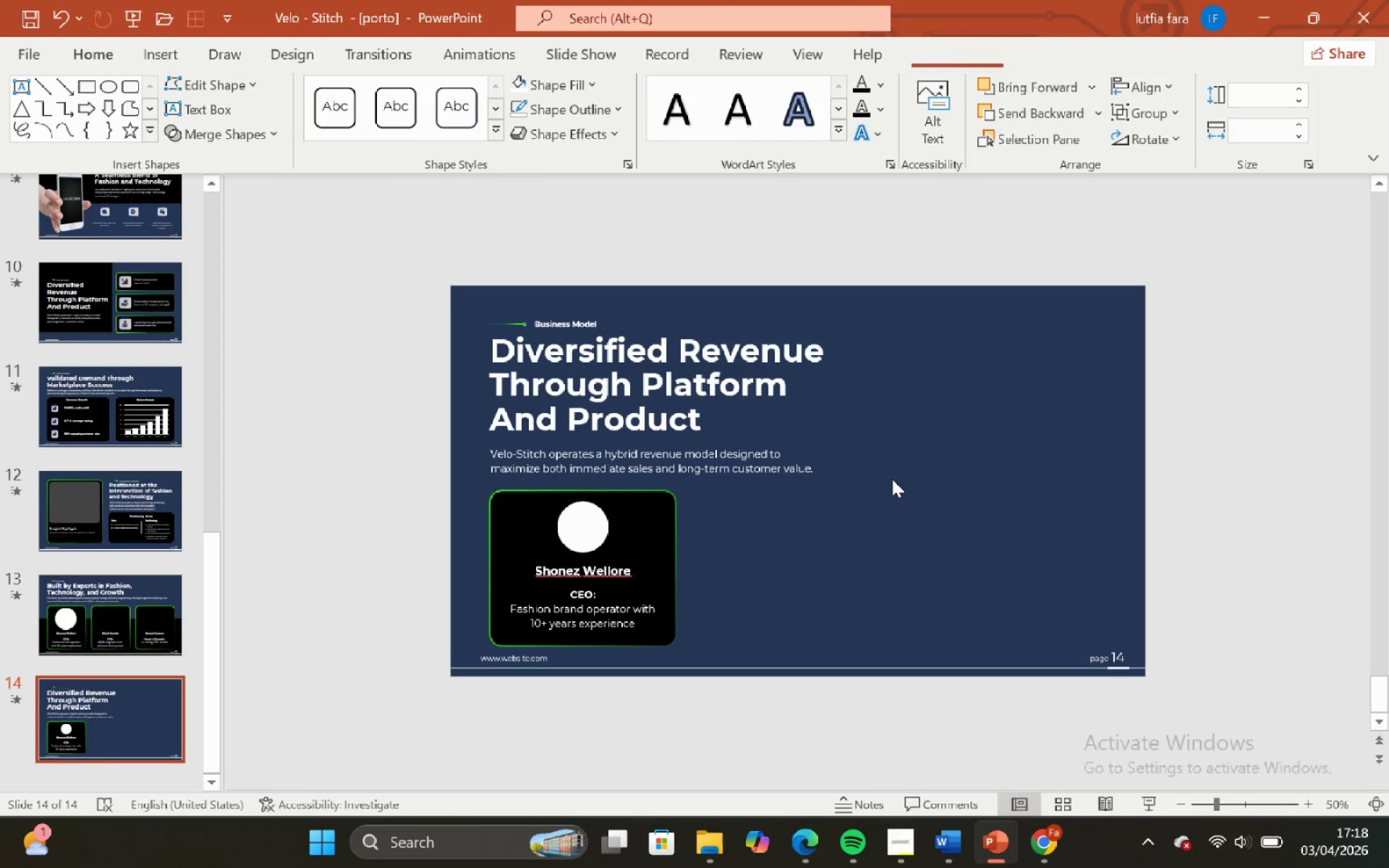 
left_click([614, 598])
 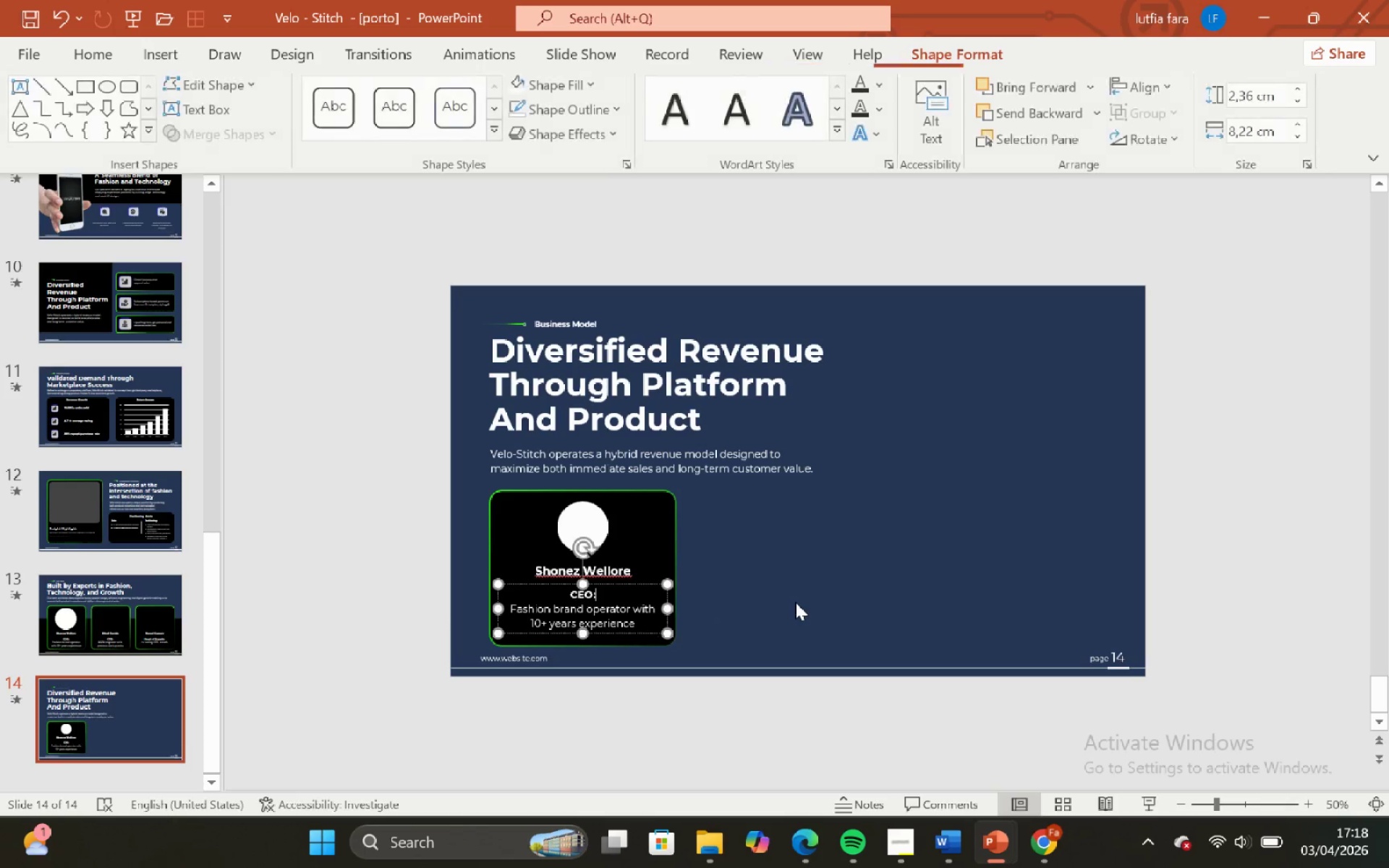 
left_click([795, 602])
 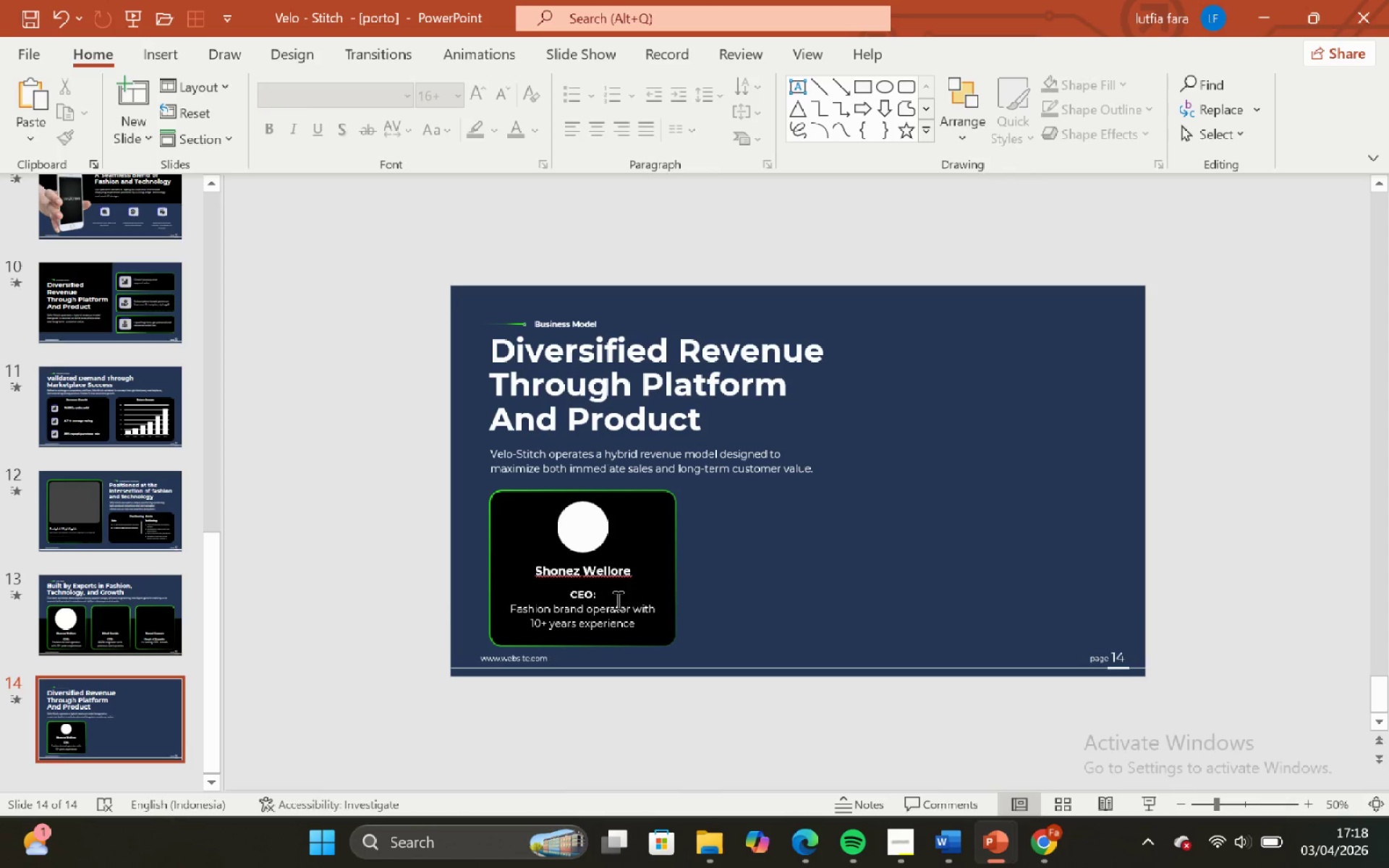 
left_click_drag(start_coordinate=[606, 595], to_coordinate=[543, 592])
 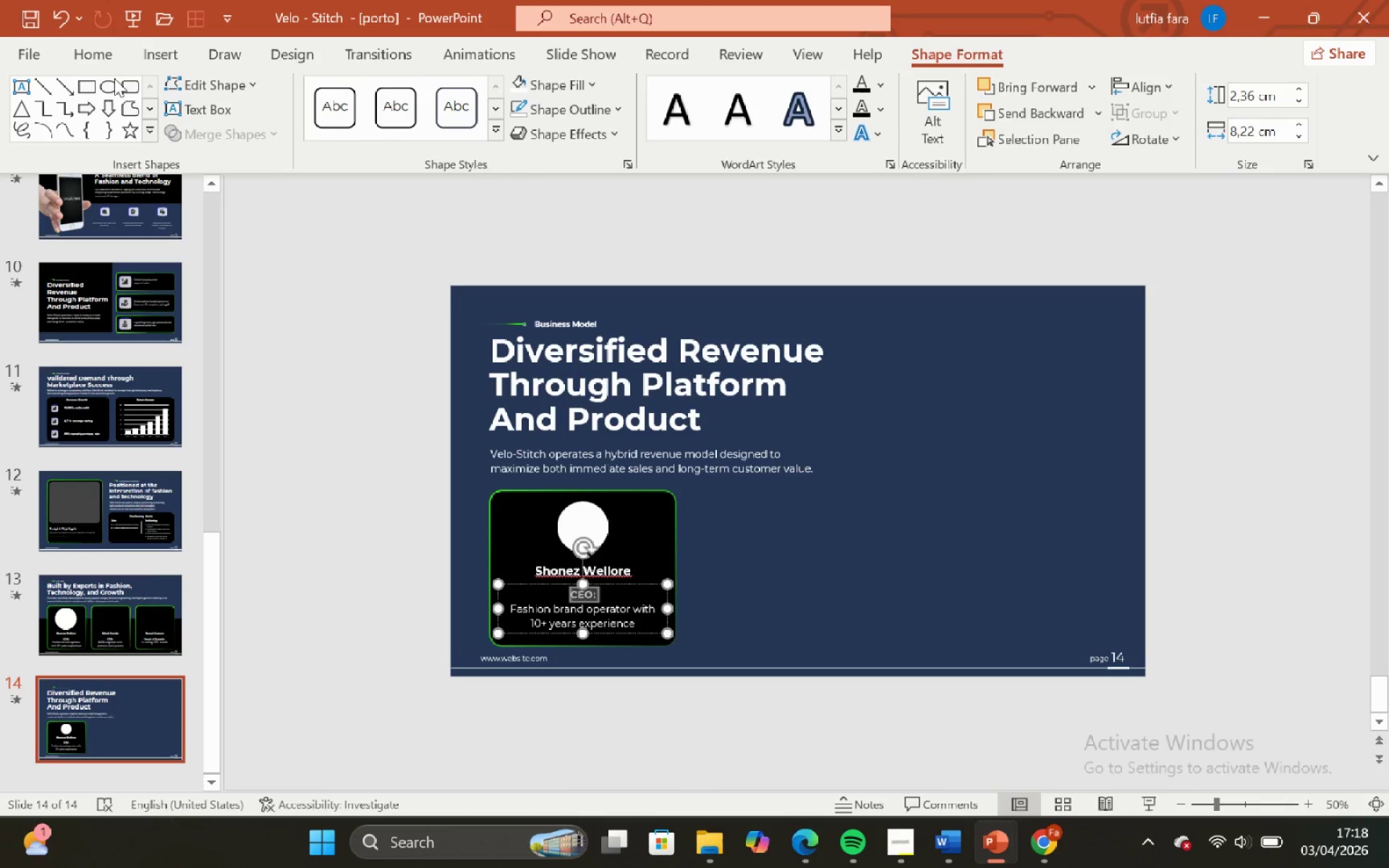 
left_click([98, 51])
 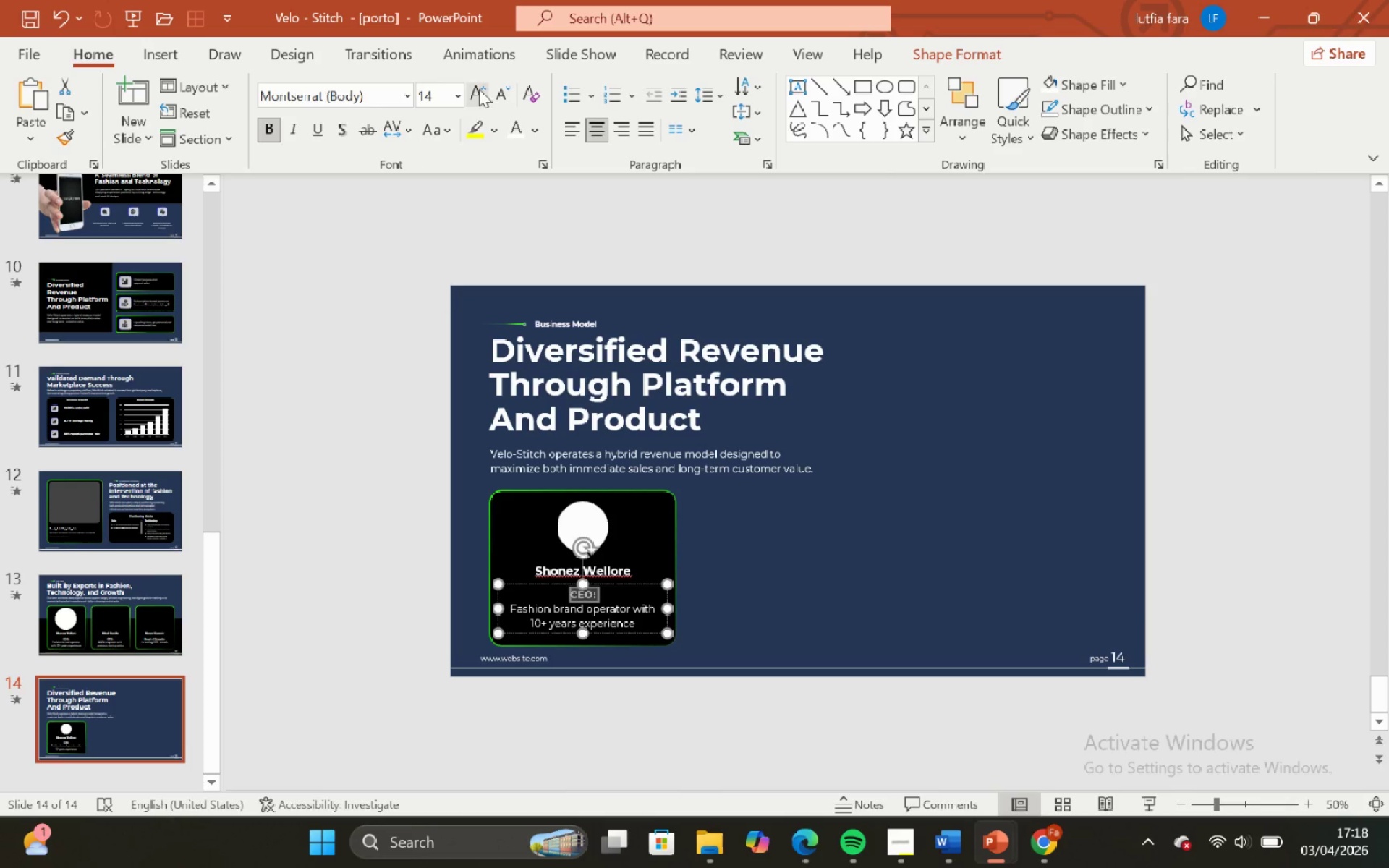 
left_click([484, 88])
 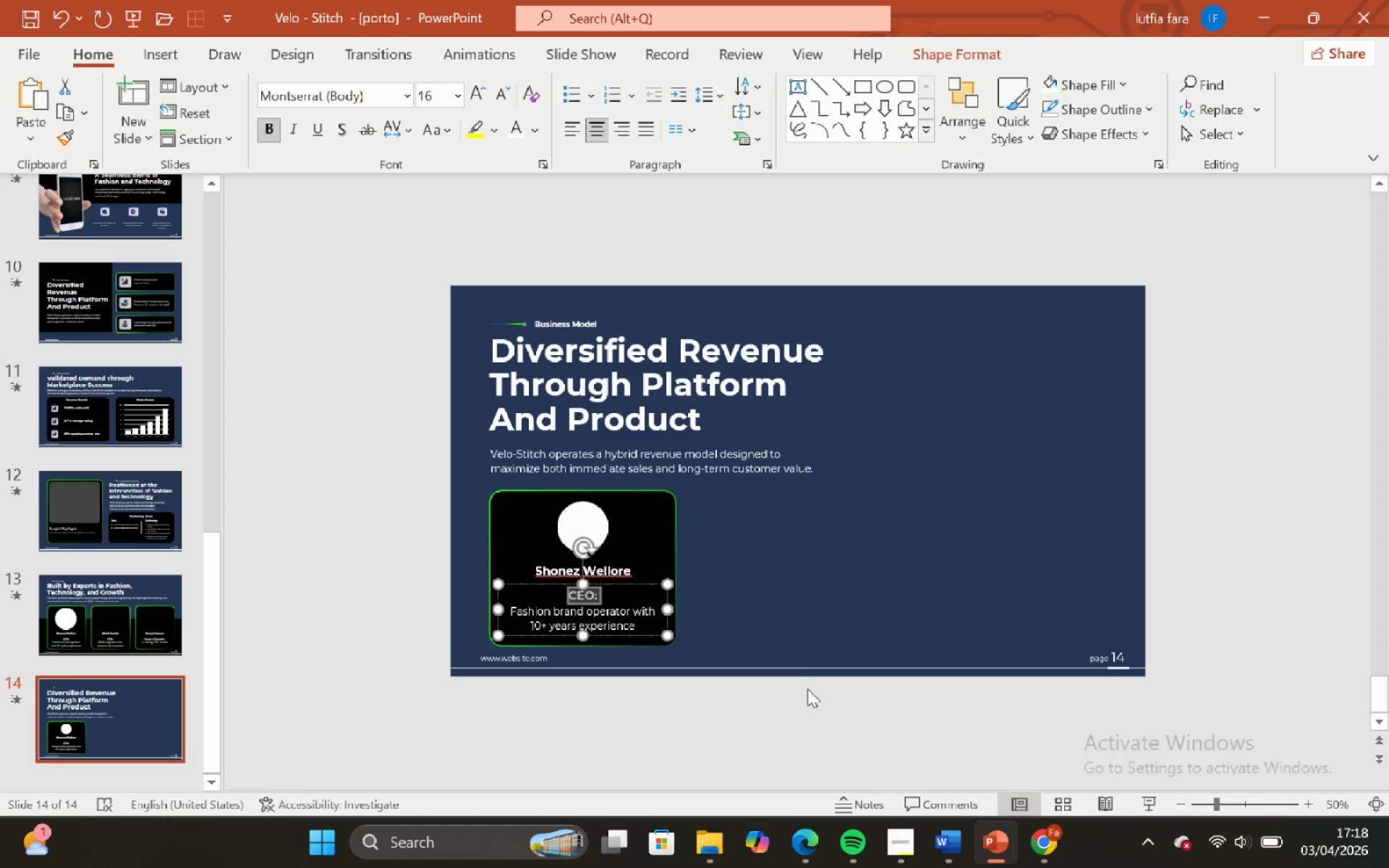 
left_click([802, 648])
 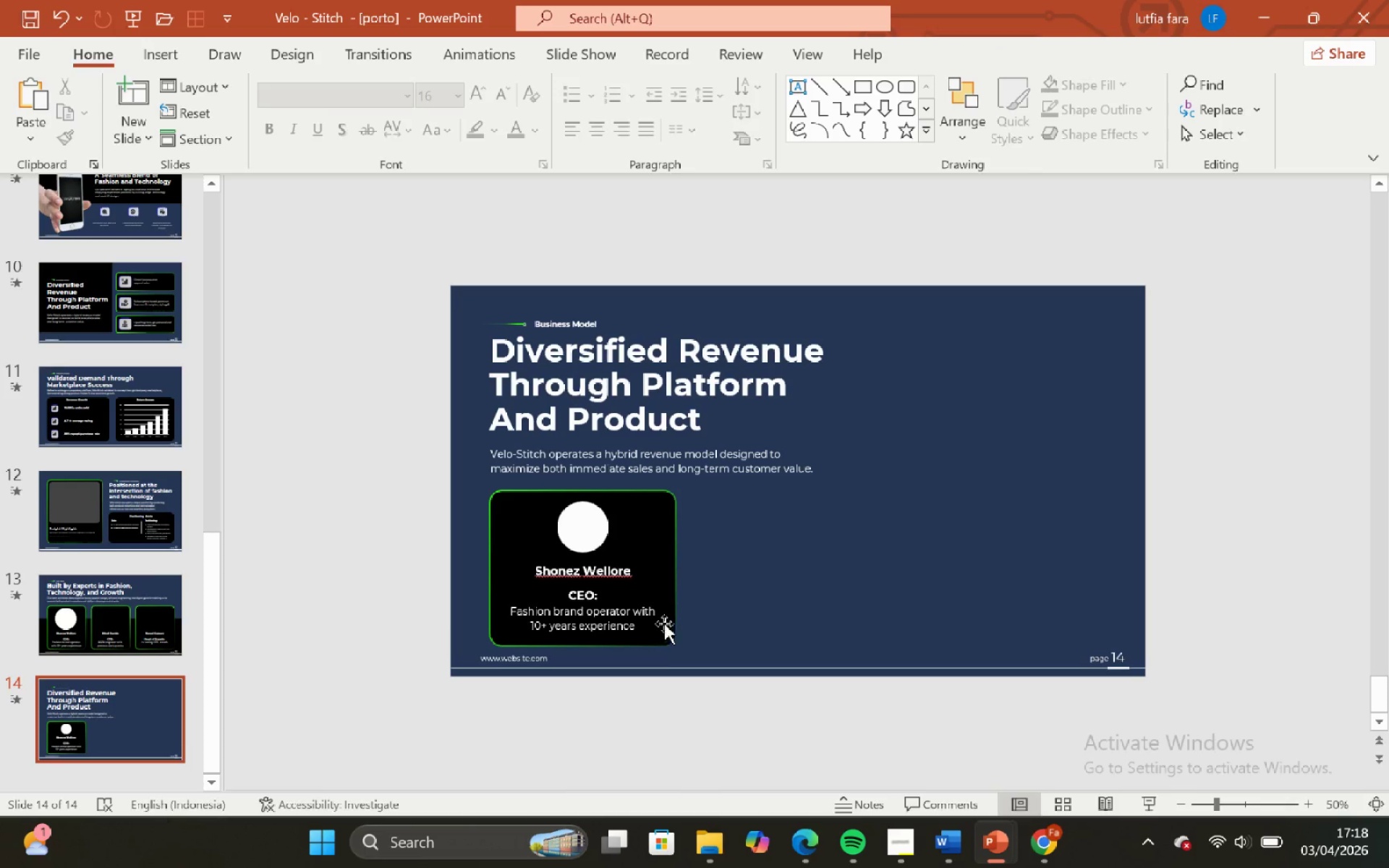 
double_click([797, 594])
 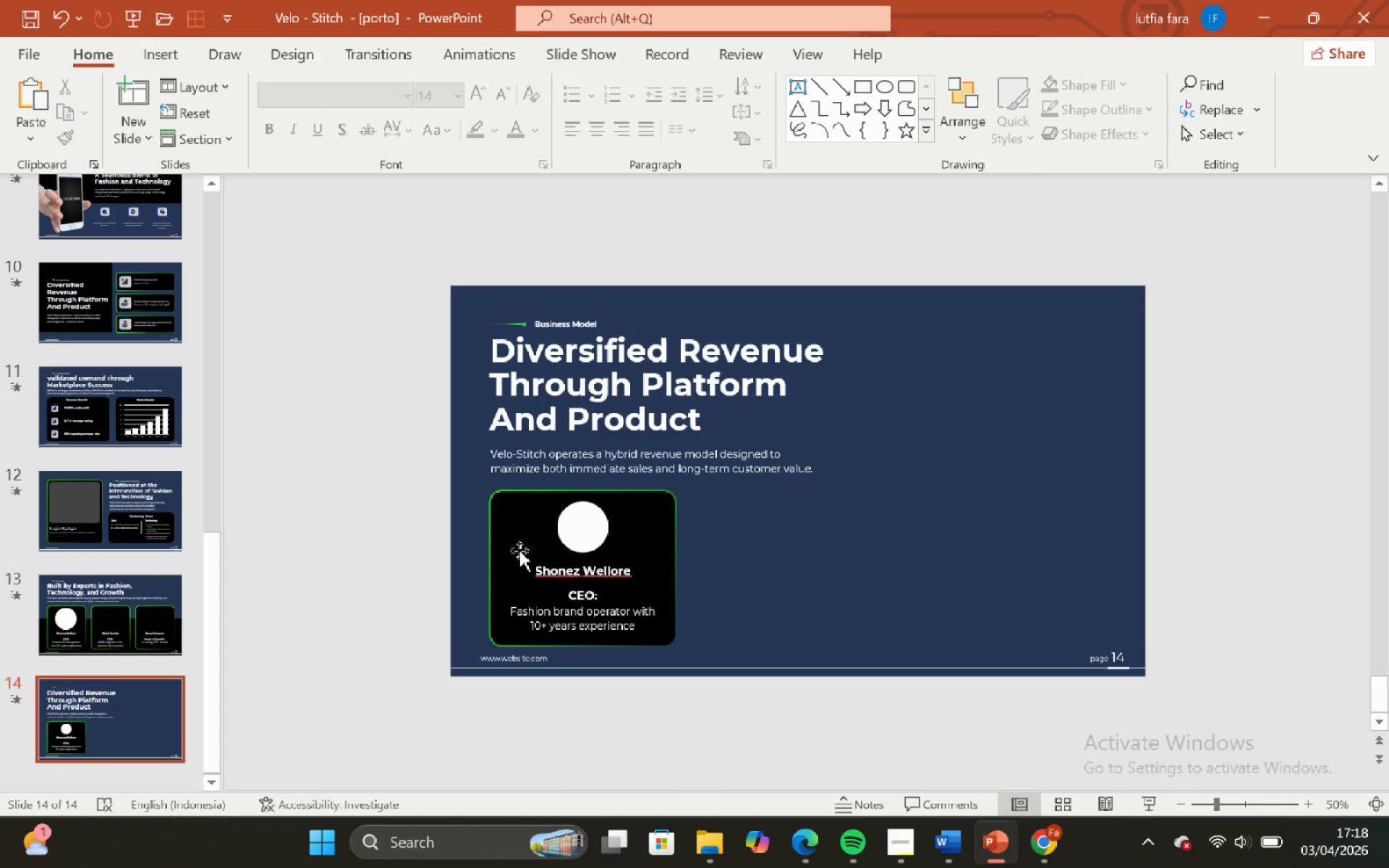 
left_click([490, 529])
 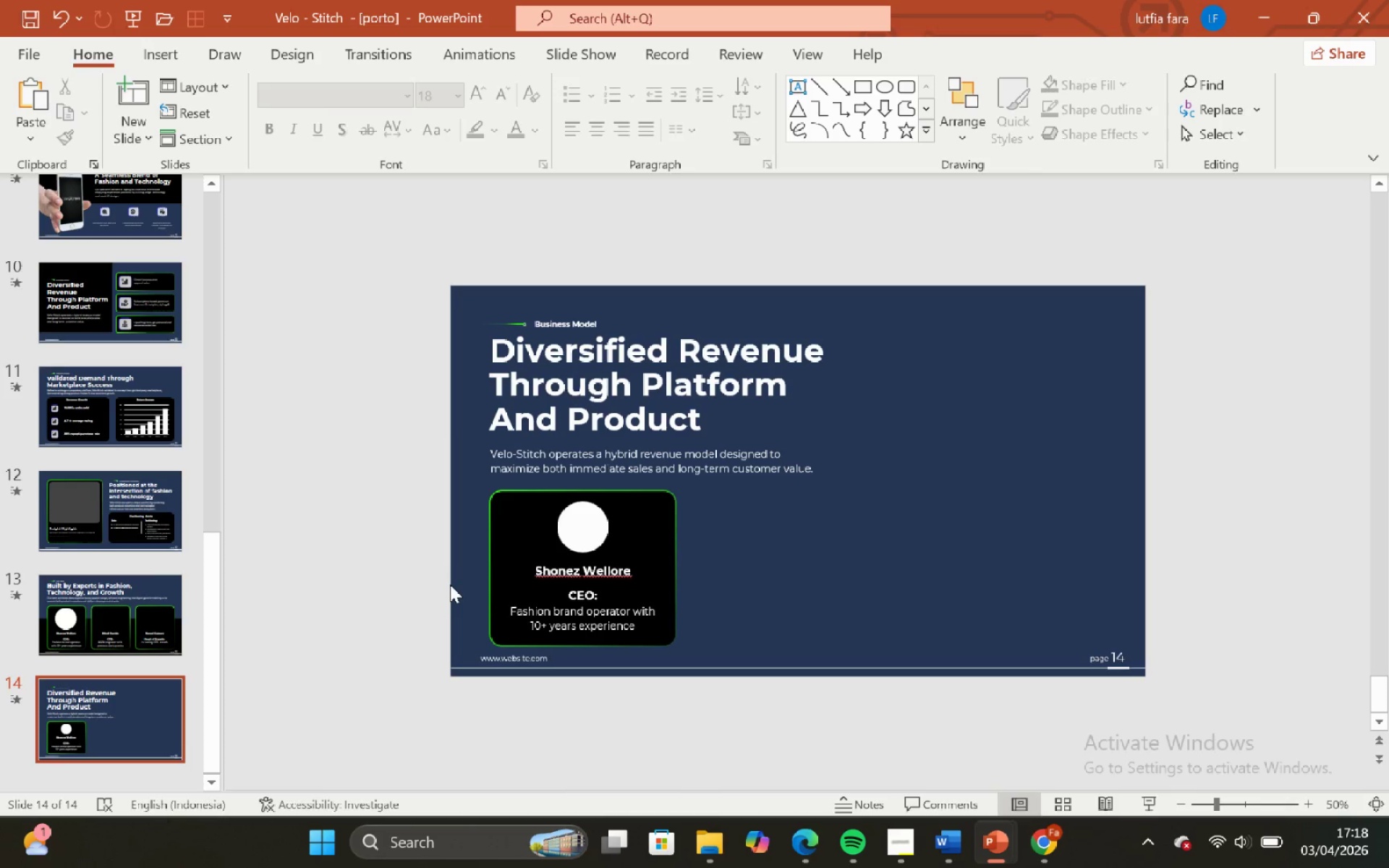 
wait(5.64)
 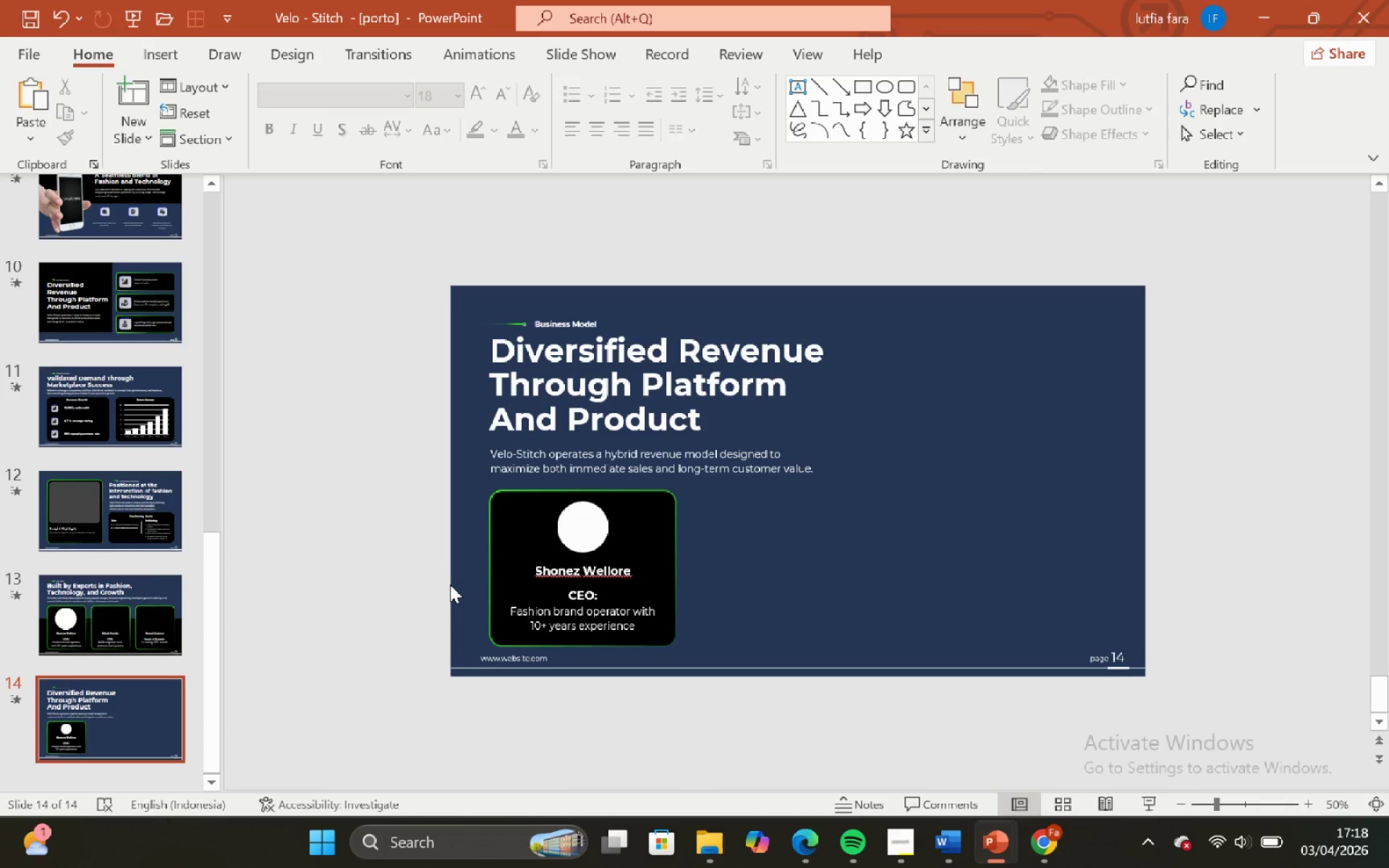 
left_click([575, 574])
 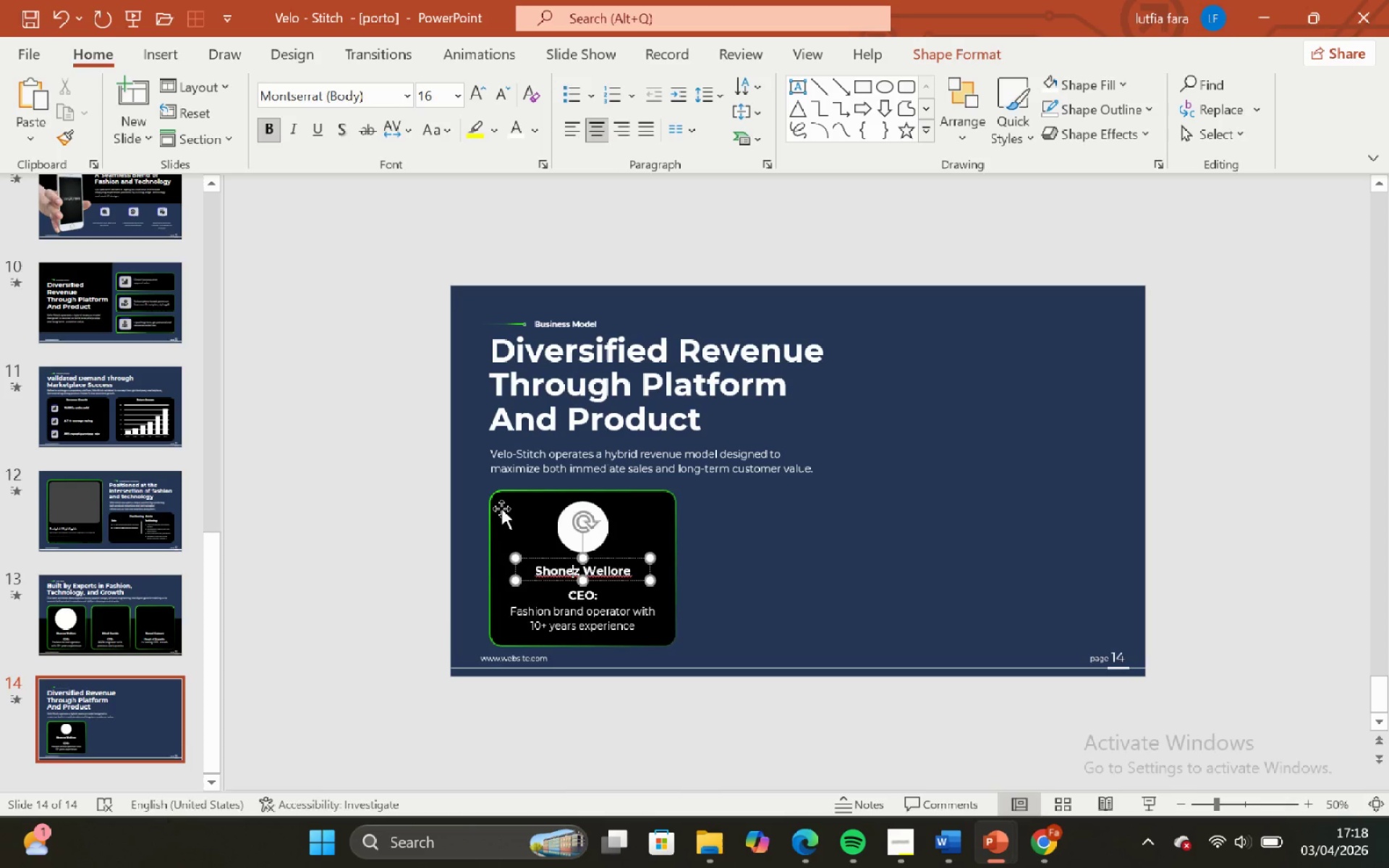 
left_click([501, 509])
 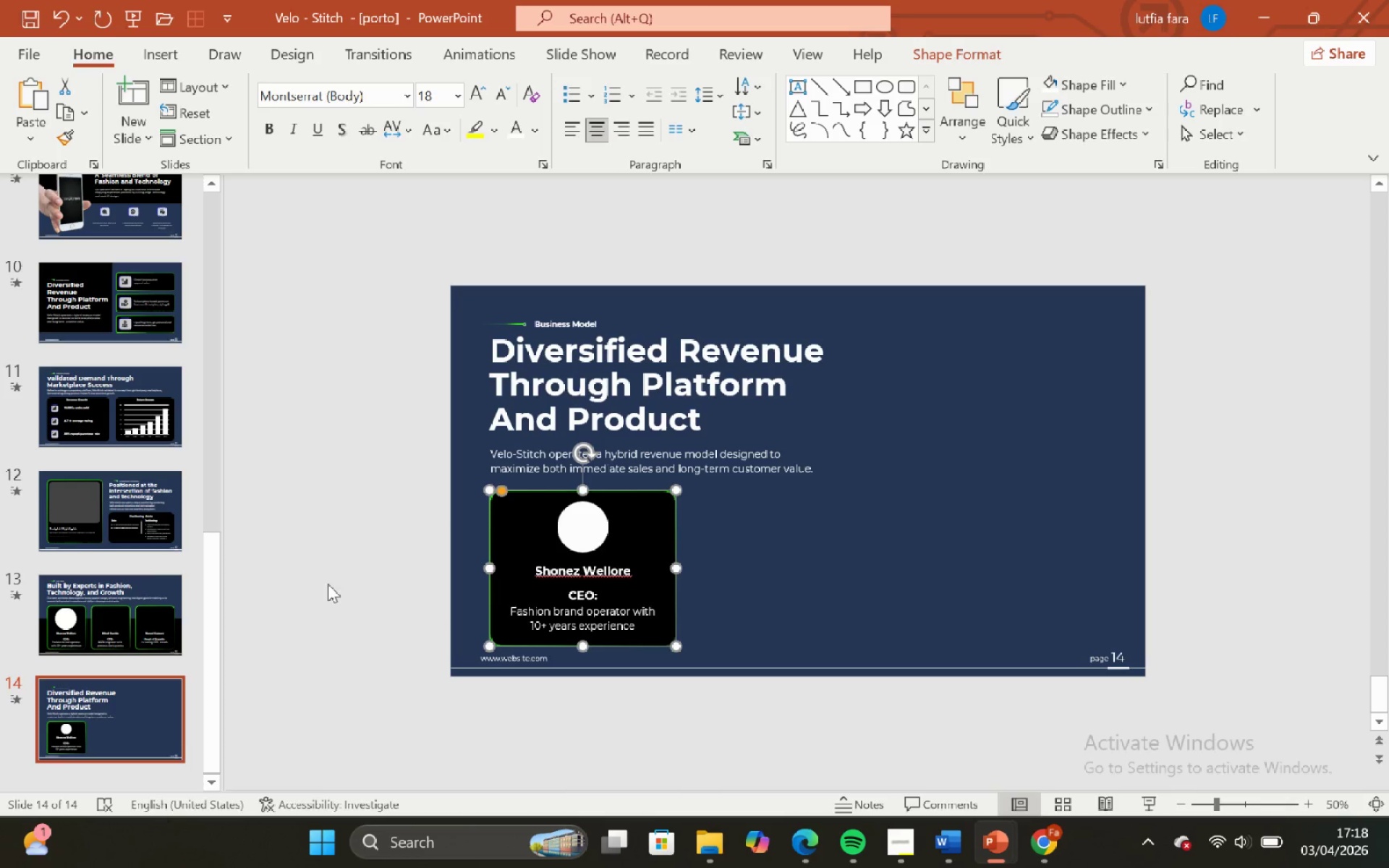 
left_click([328, 584])
 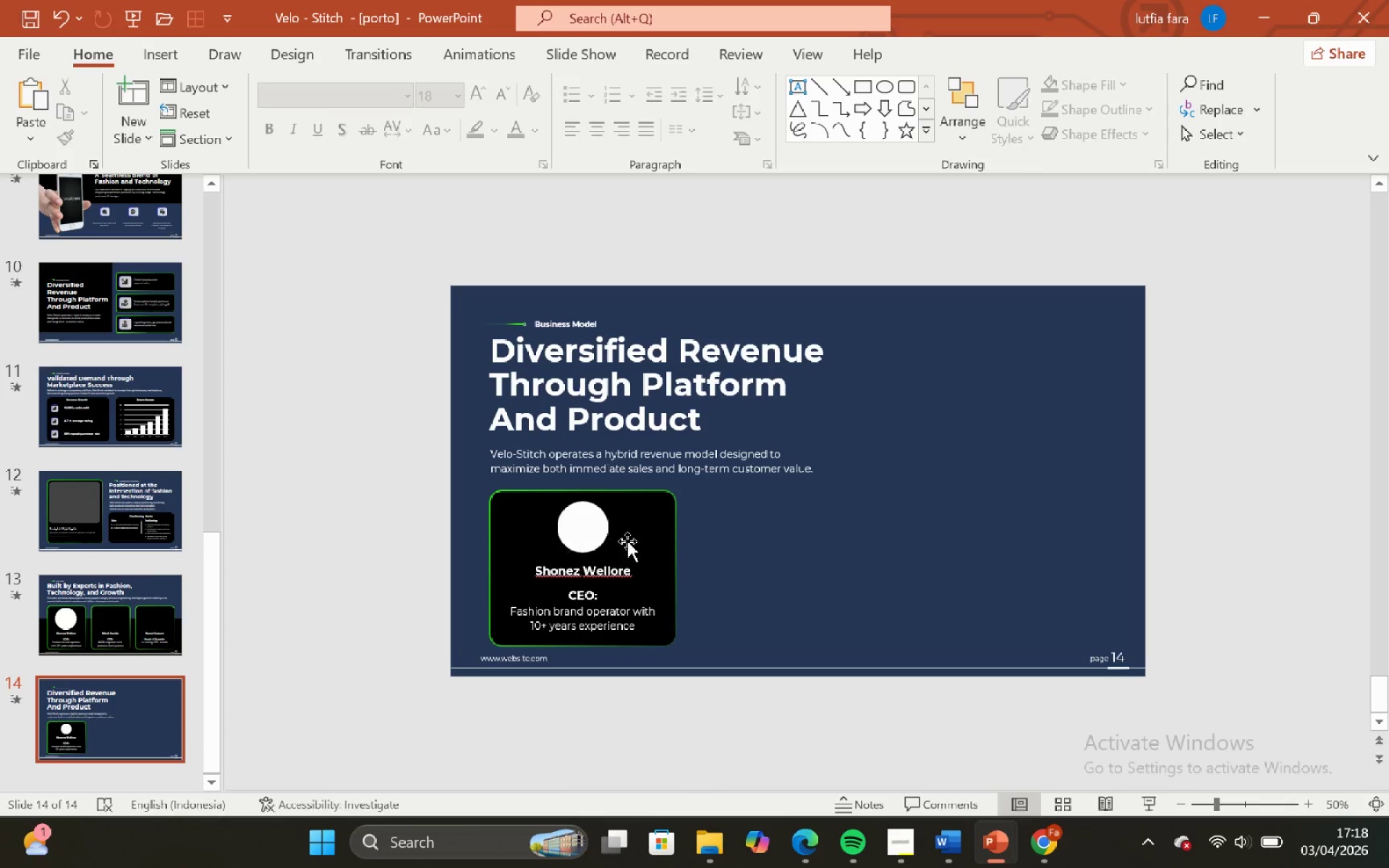 
left_click([602, 527])
 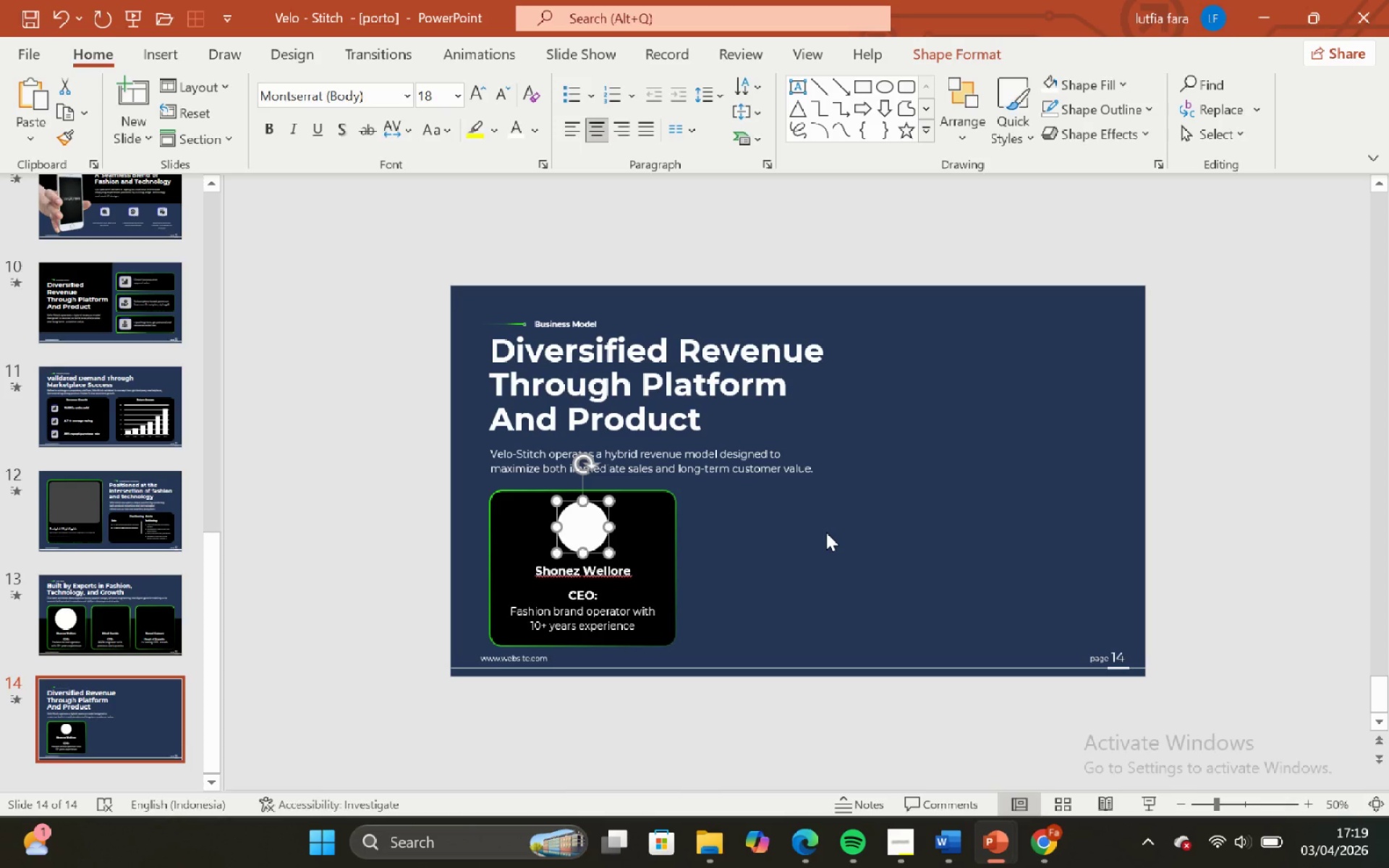 
left_click([826, 532])
 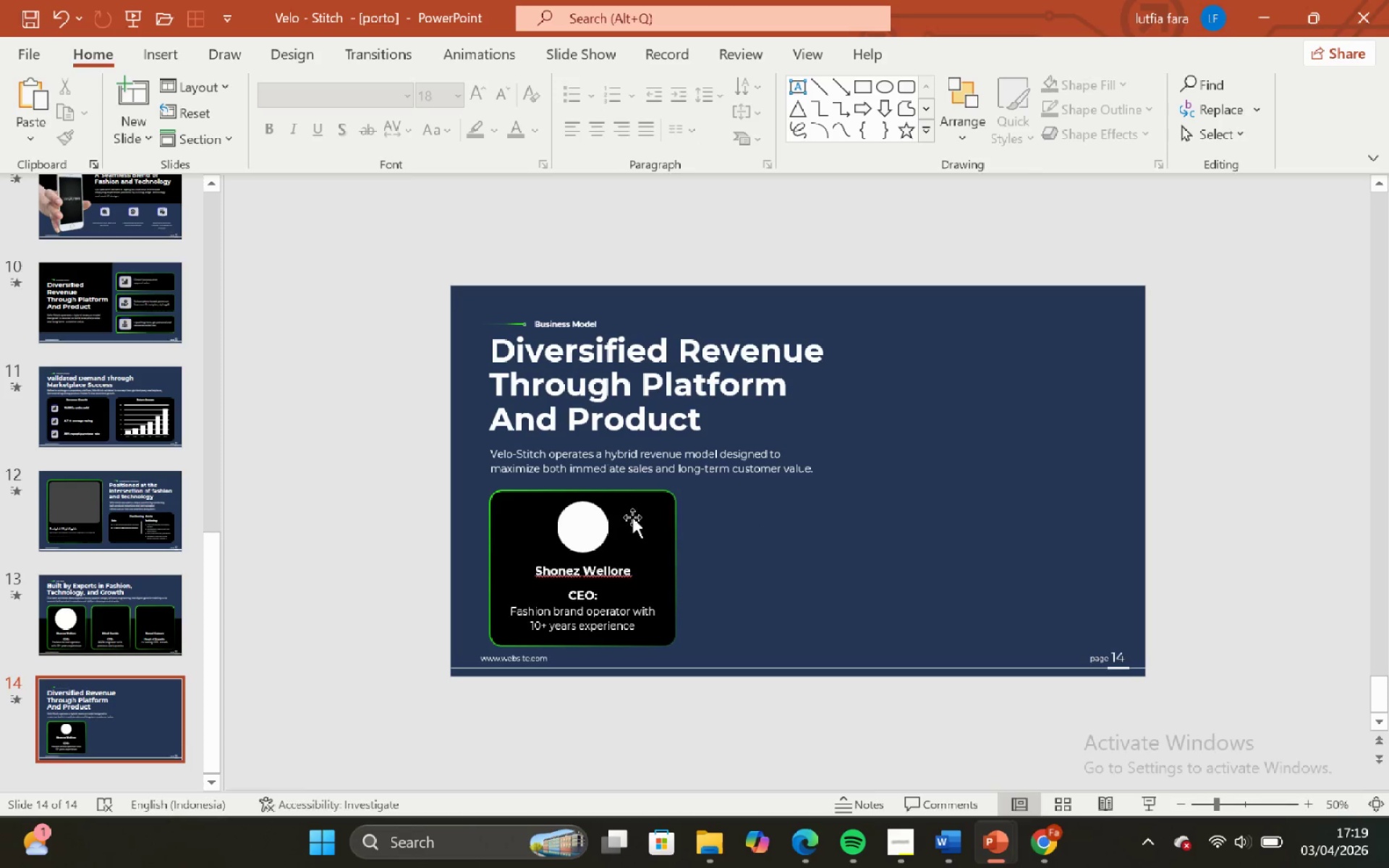 
left_click([579, 529])
 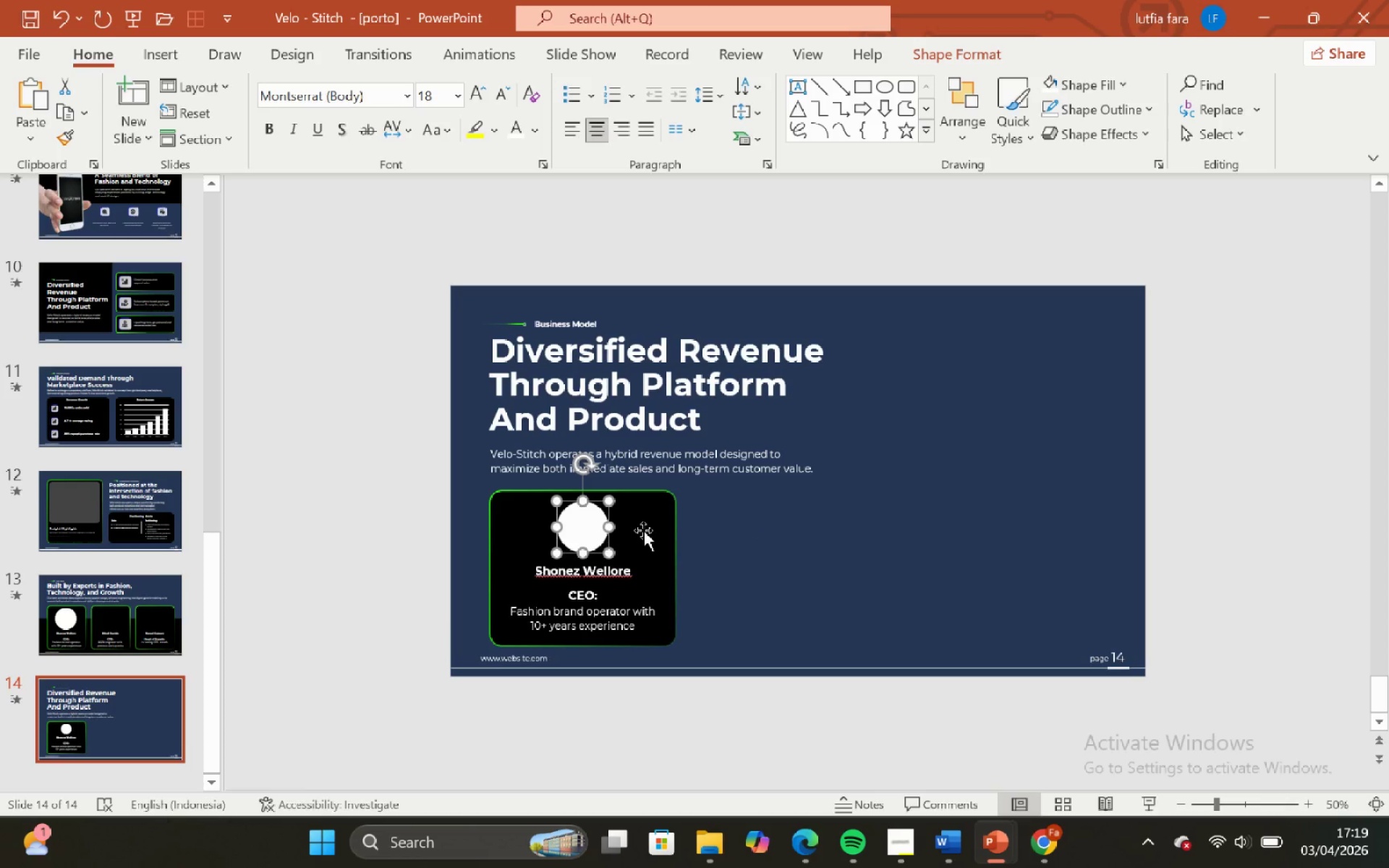 
hold_key(key=ShiftLeft, duration=0.47)
left_click([643, 530])
 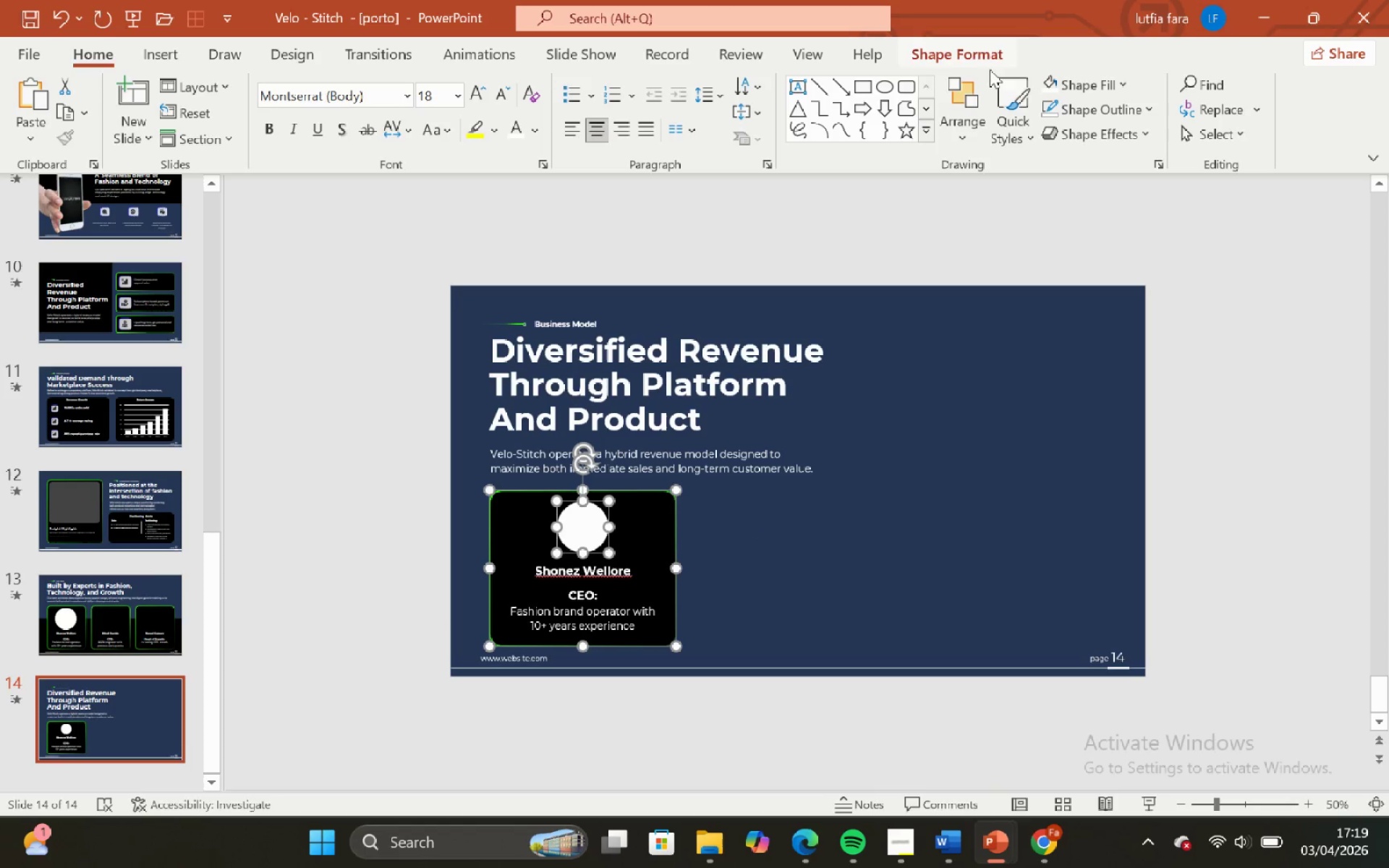 
left_click([982, 61])
 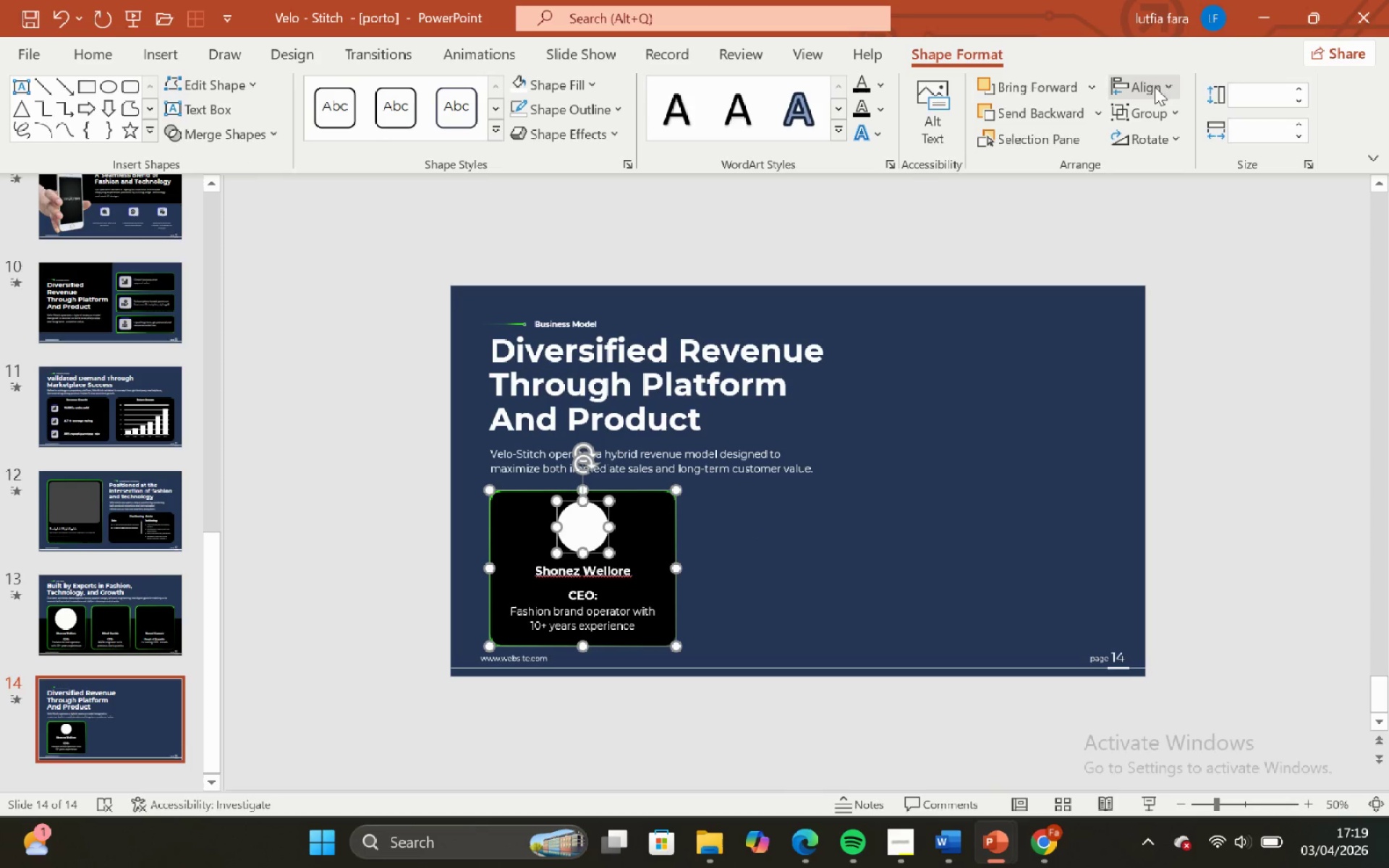 
left_click([1155, 86])
 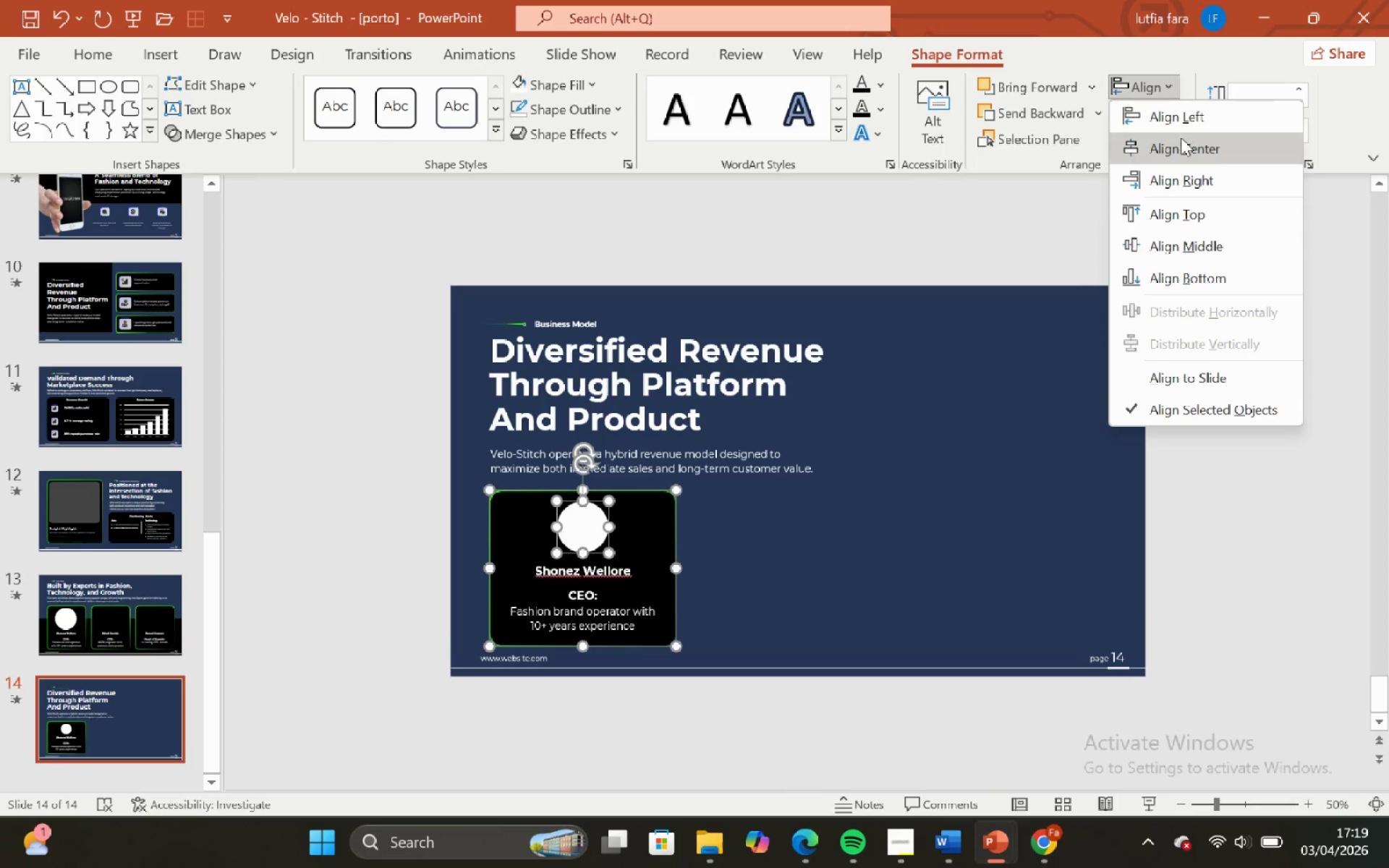 
left_click([1181, 137])
 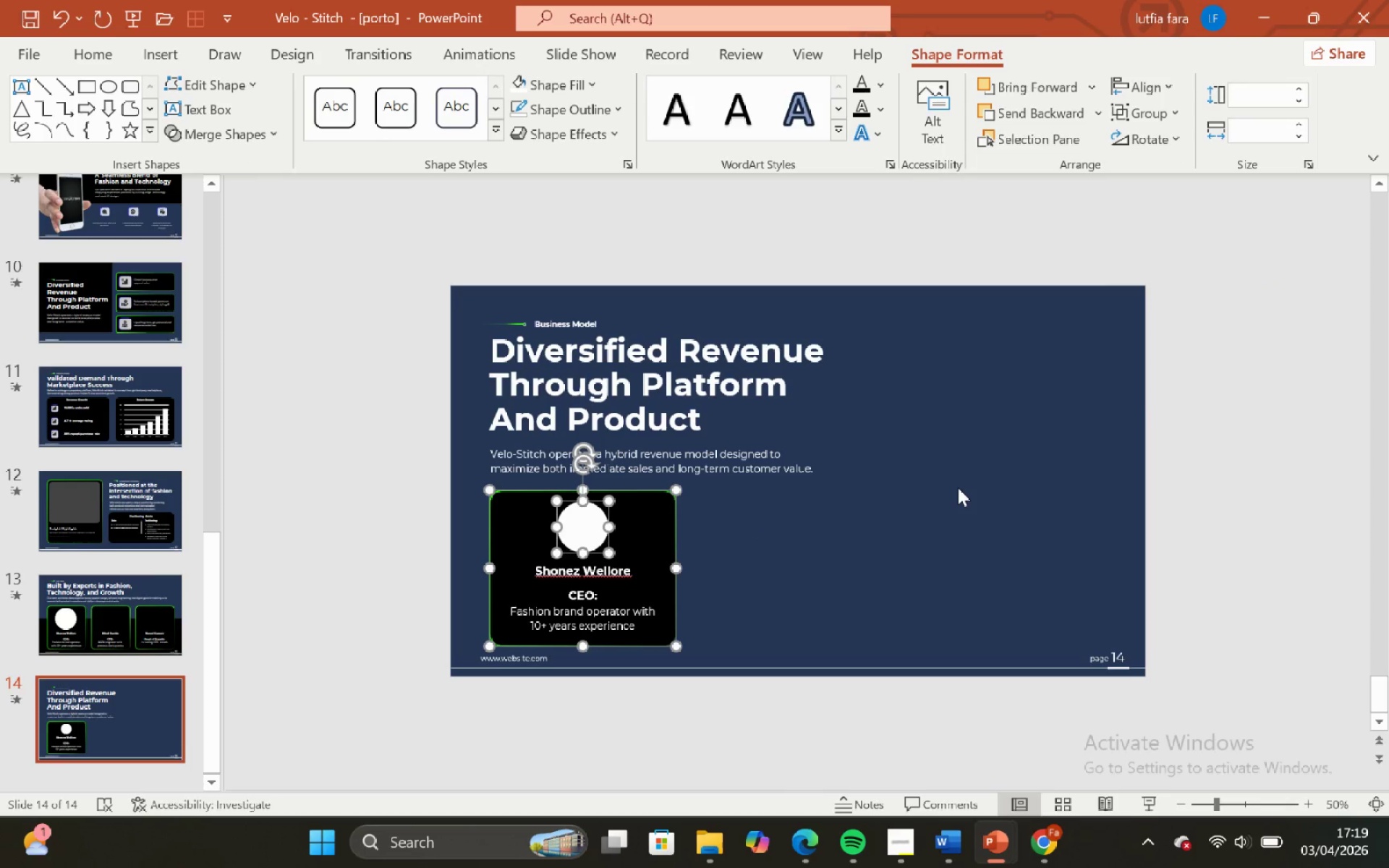 
left_click([958, 488])
 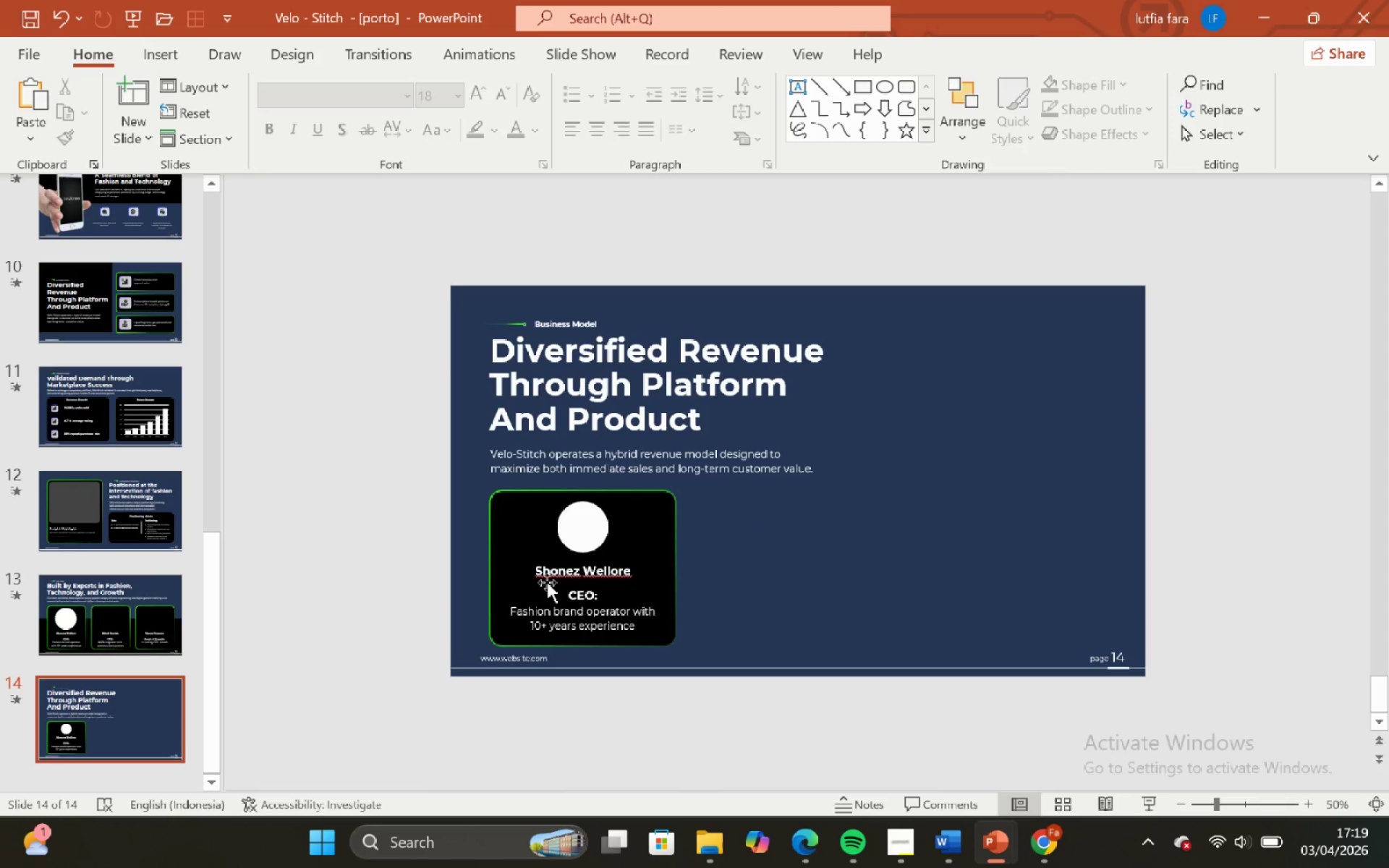 
left_click([566, 570])
 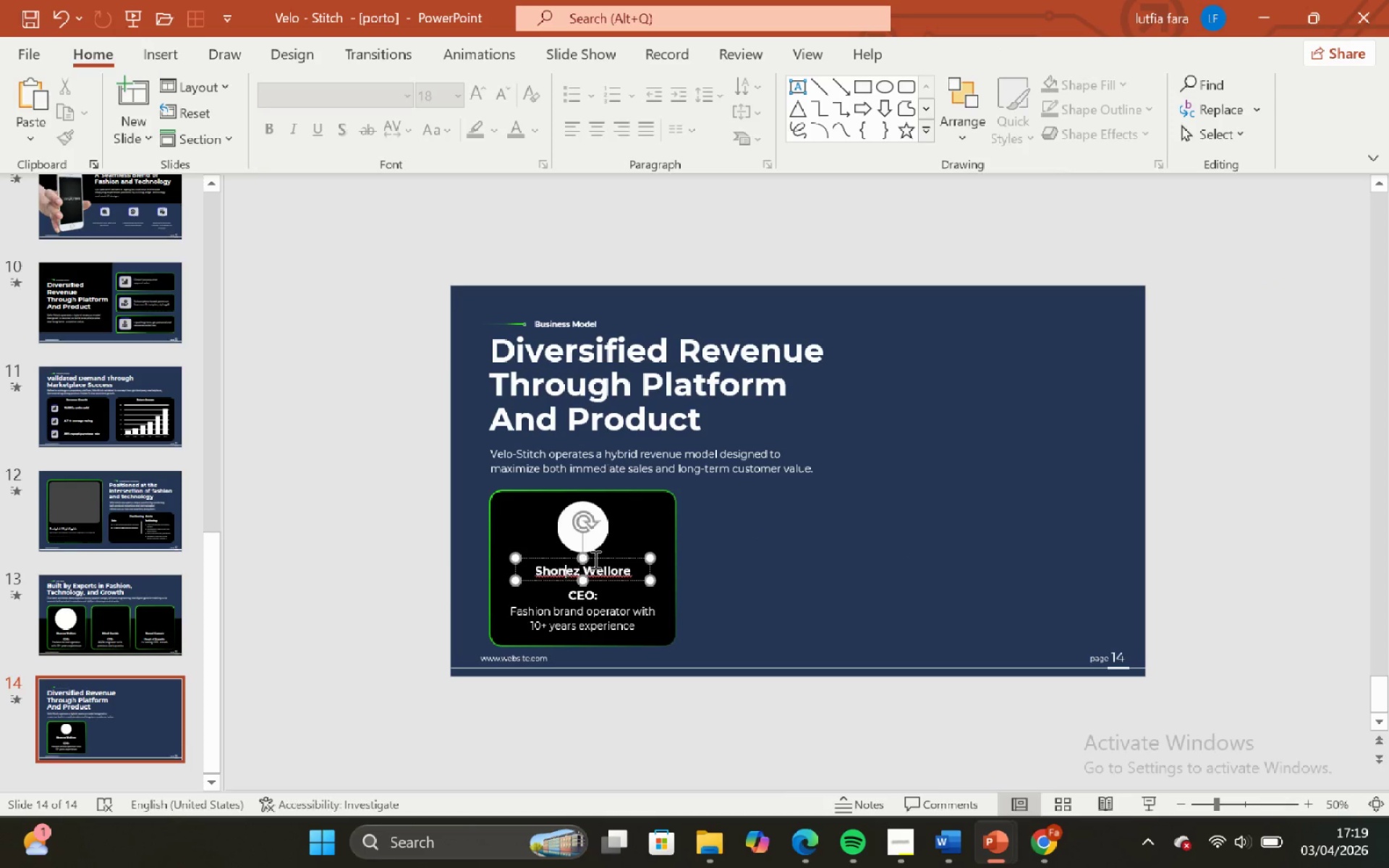 
hold_key(key=ShiftLeft, duration=0.7)
left_click([647, 545])
 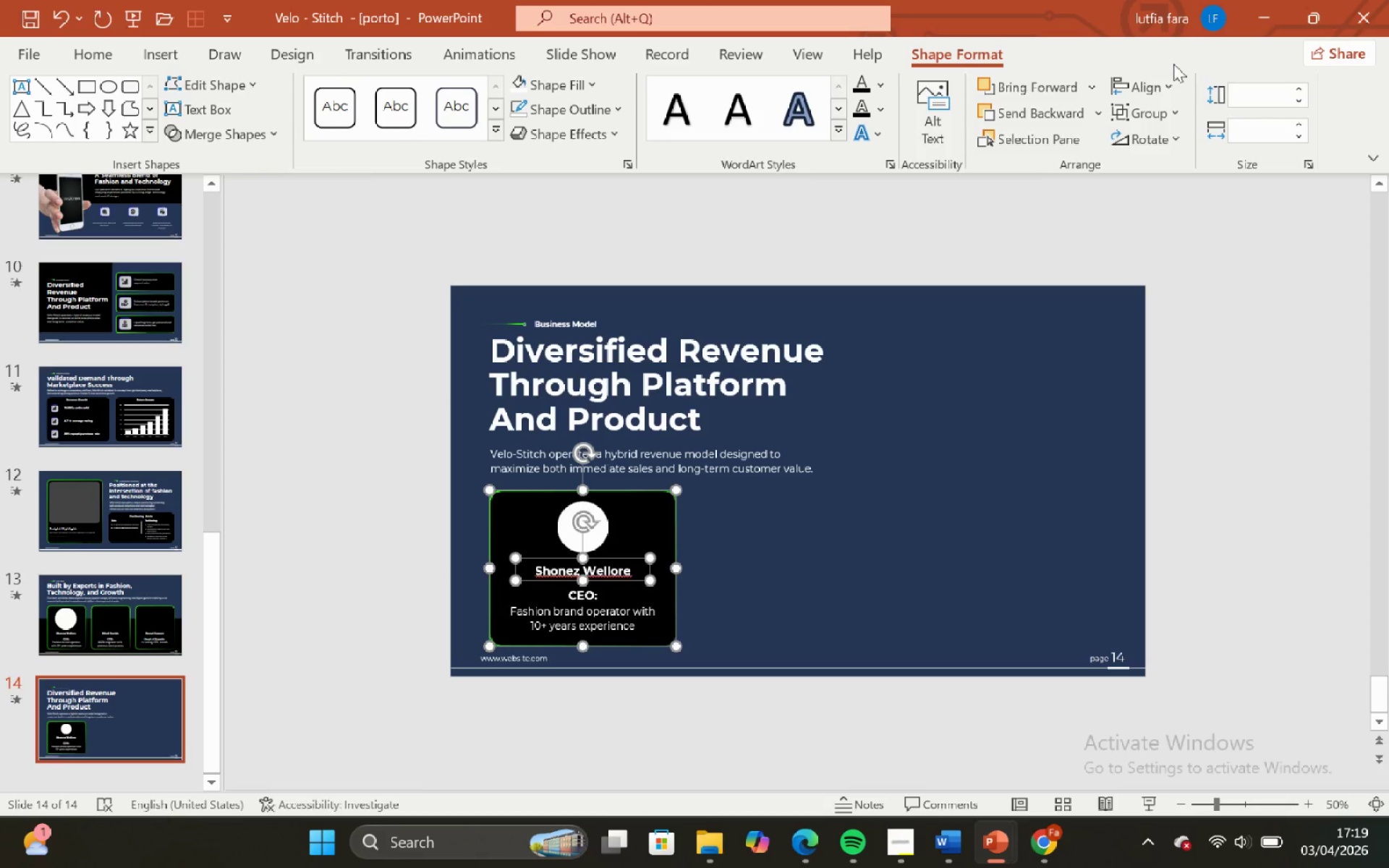 
left_click([1165, 86])
 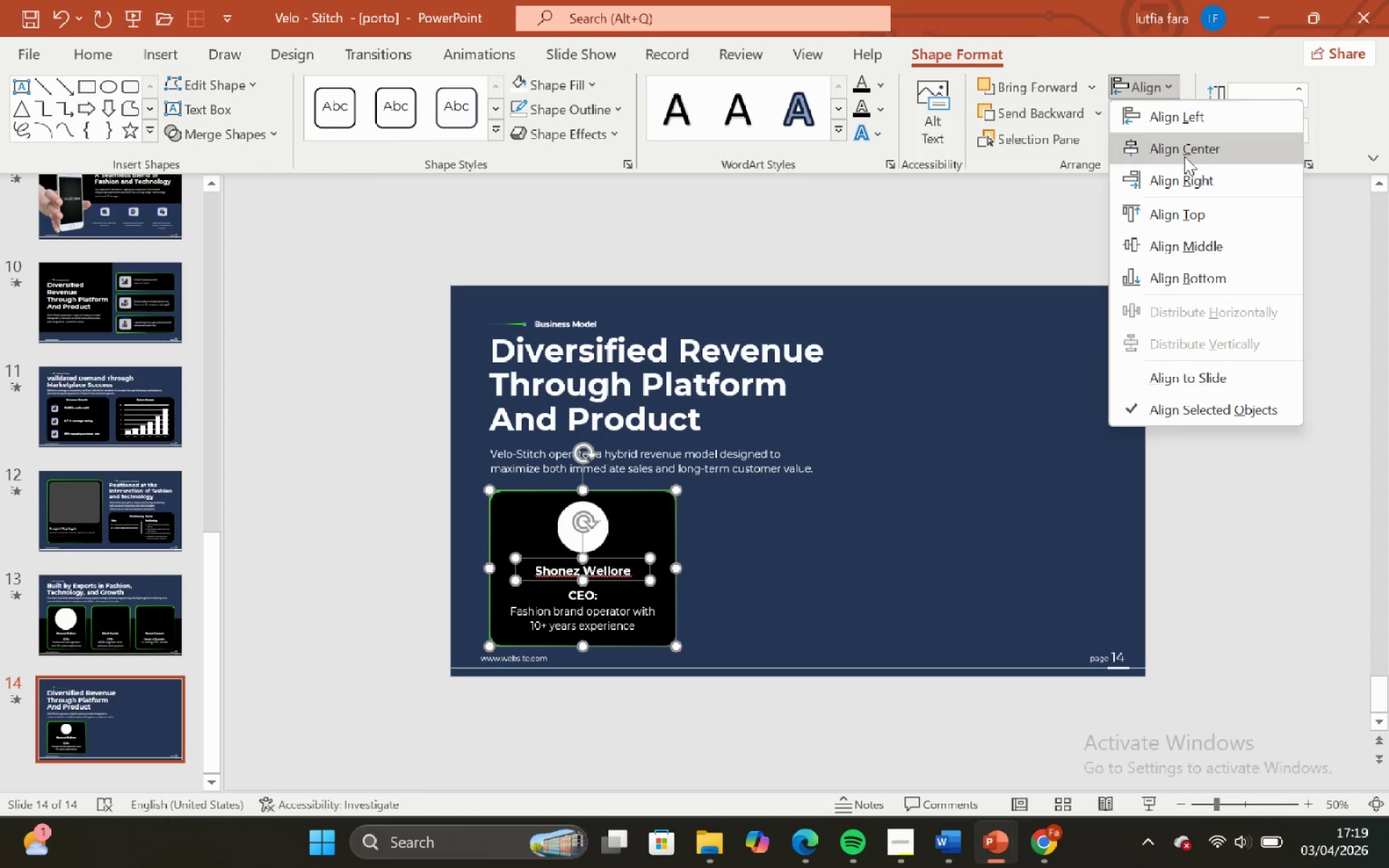 
left_click([1184, 150])
 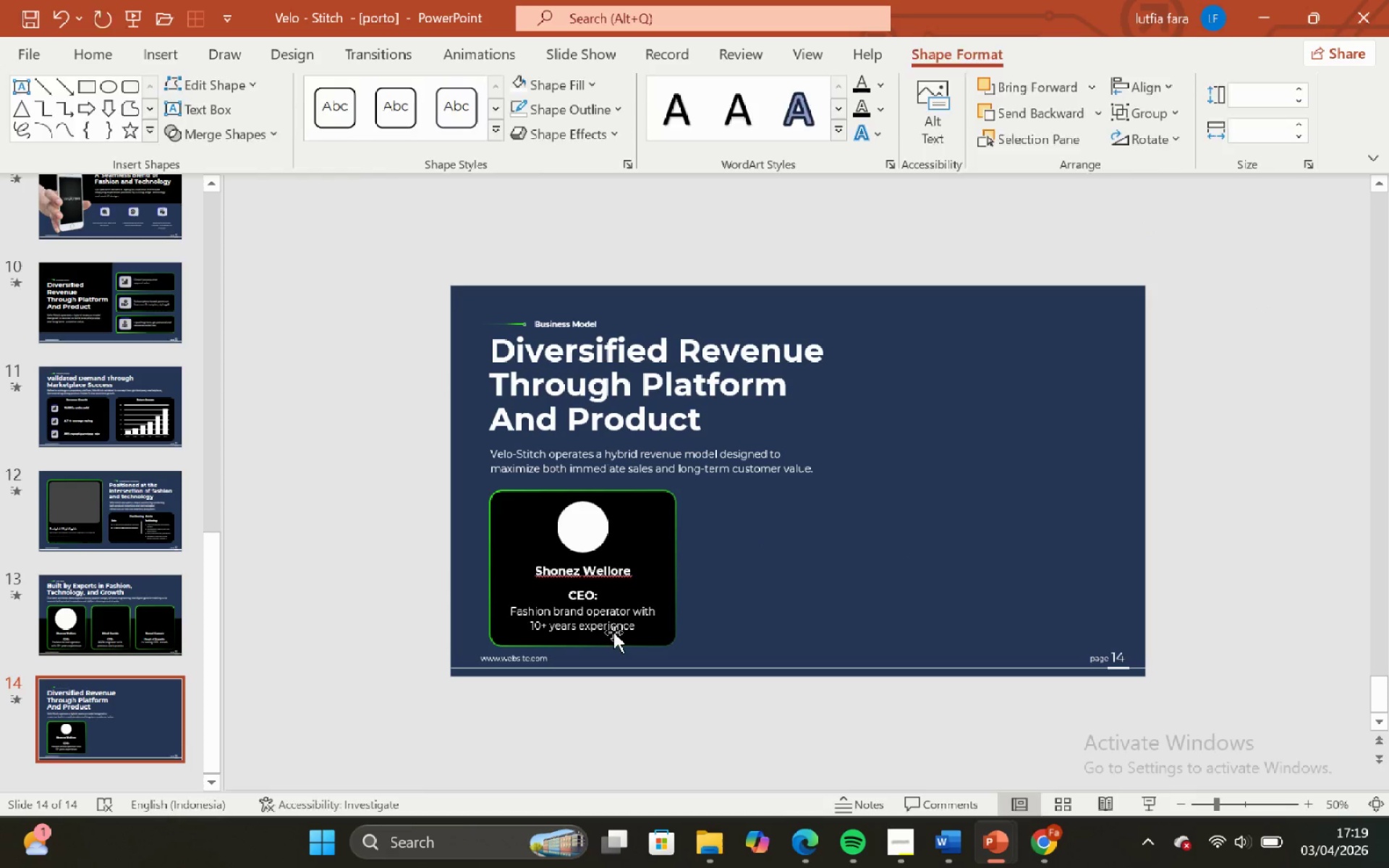 
left_click([589, 619])
 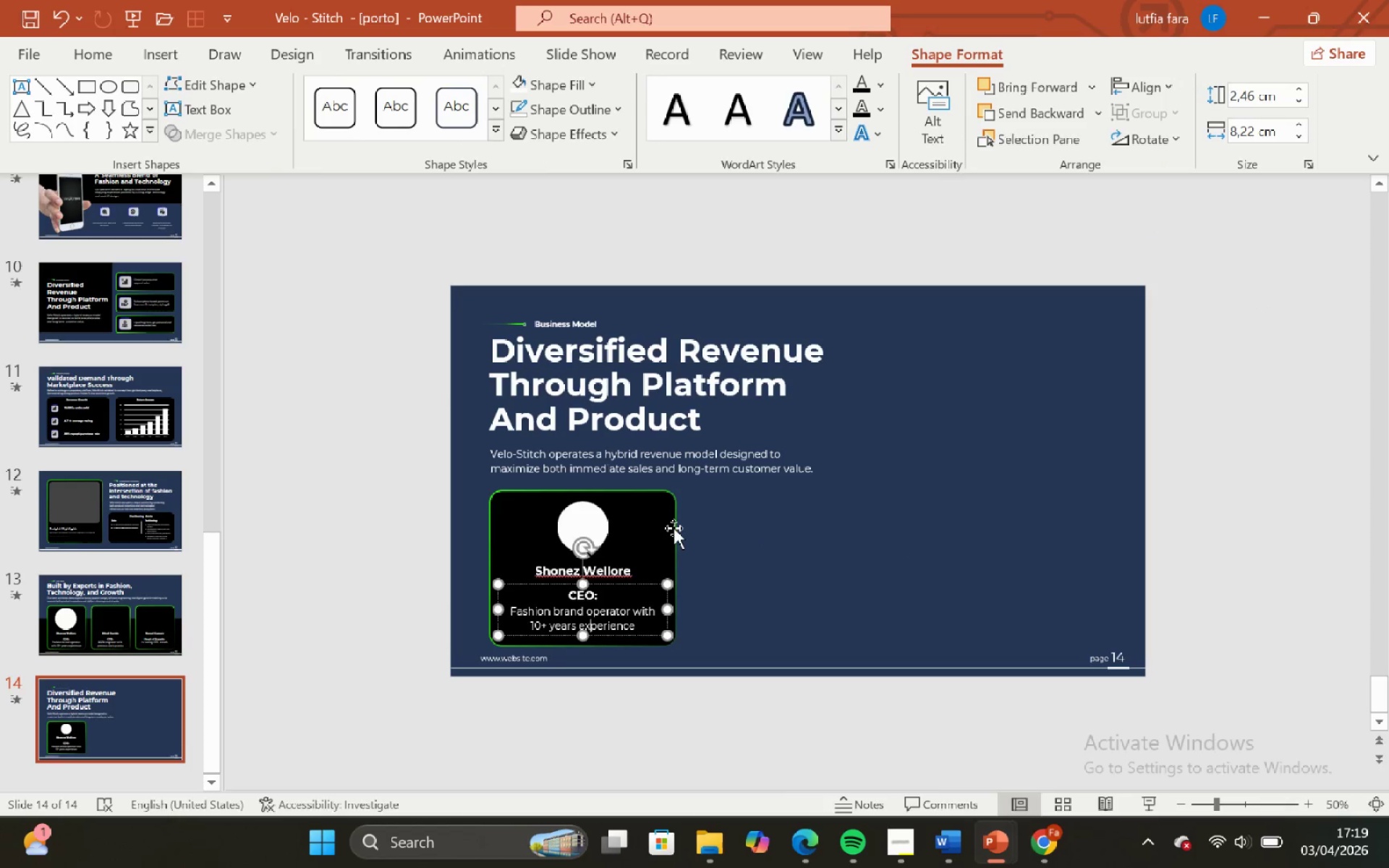 
left_click([674, 528])
 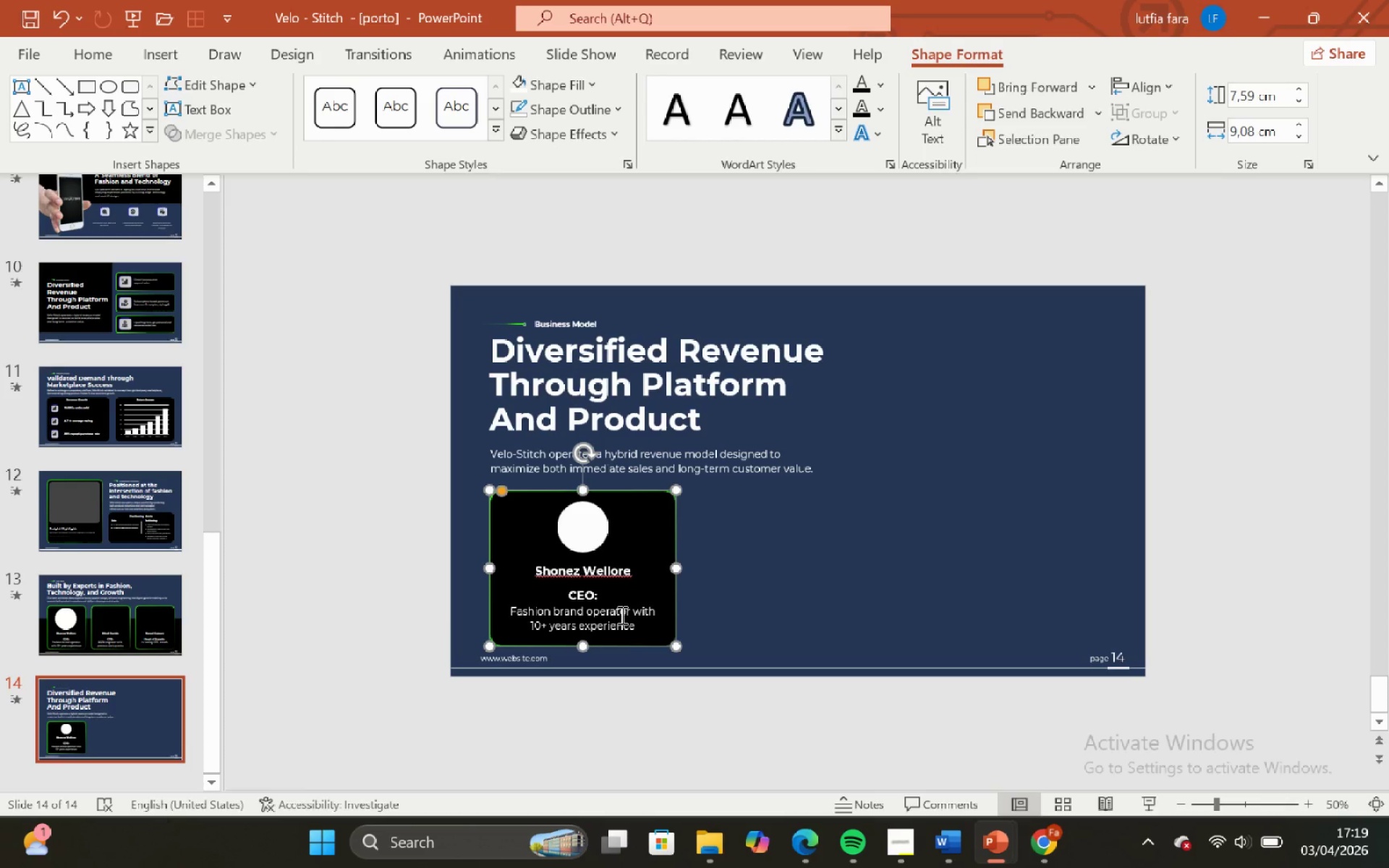 
hold_key(key=ShiftLeft, duration=0.58)
left_click([621, 615])
 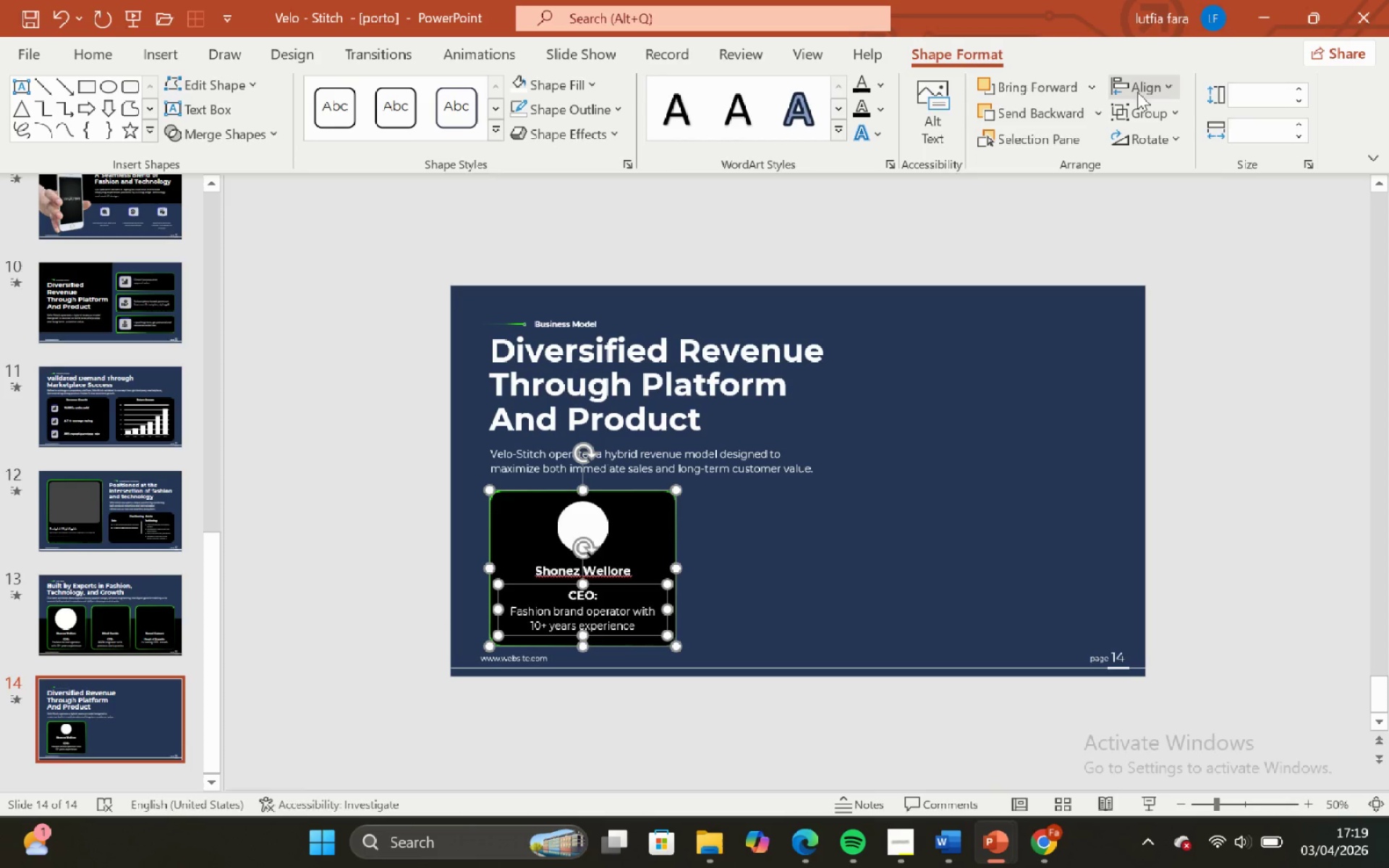 
left_click([1141, 81])
 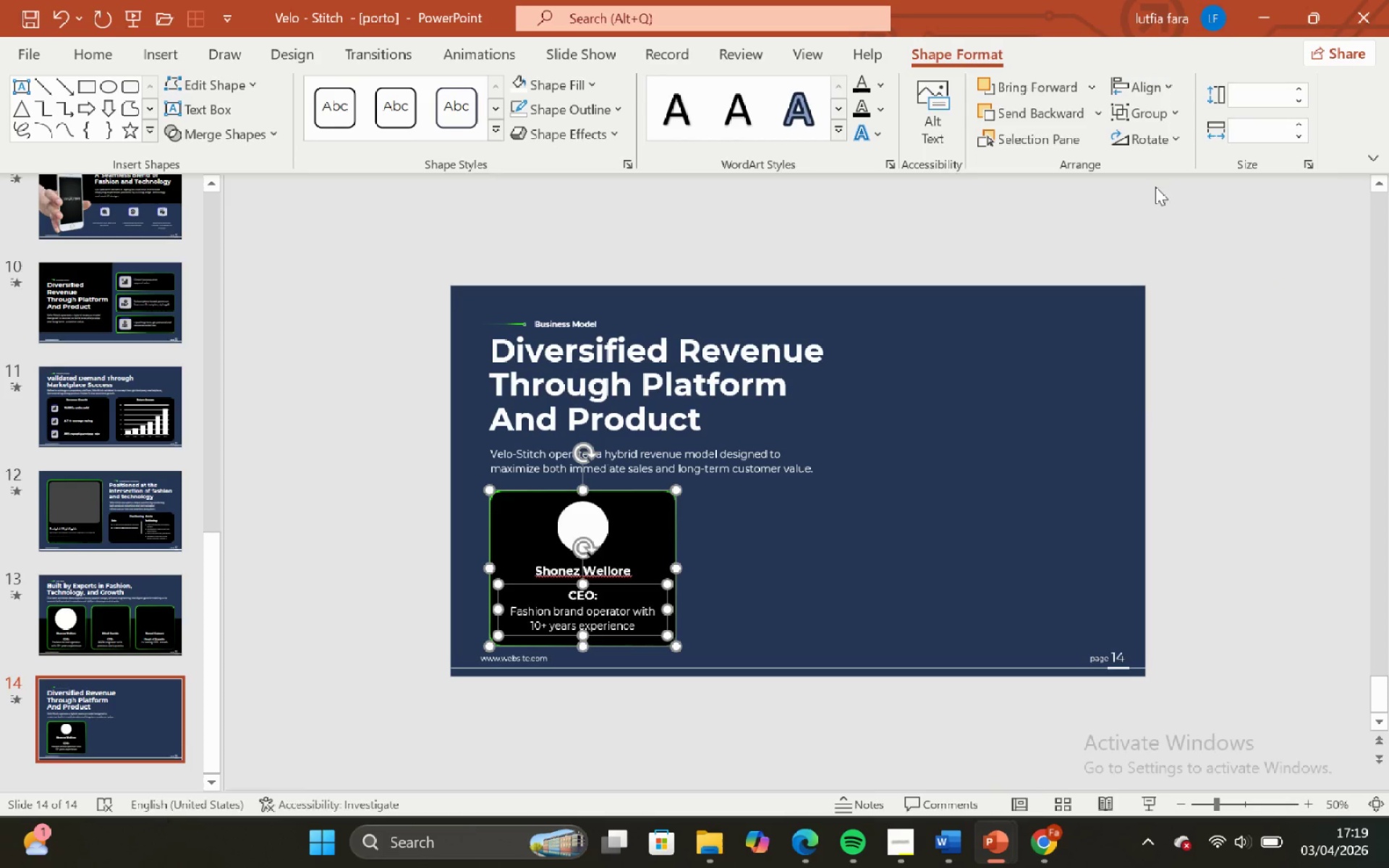 
double_click([836, 596])
 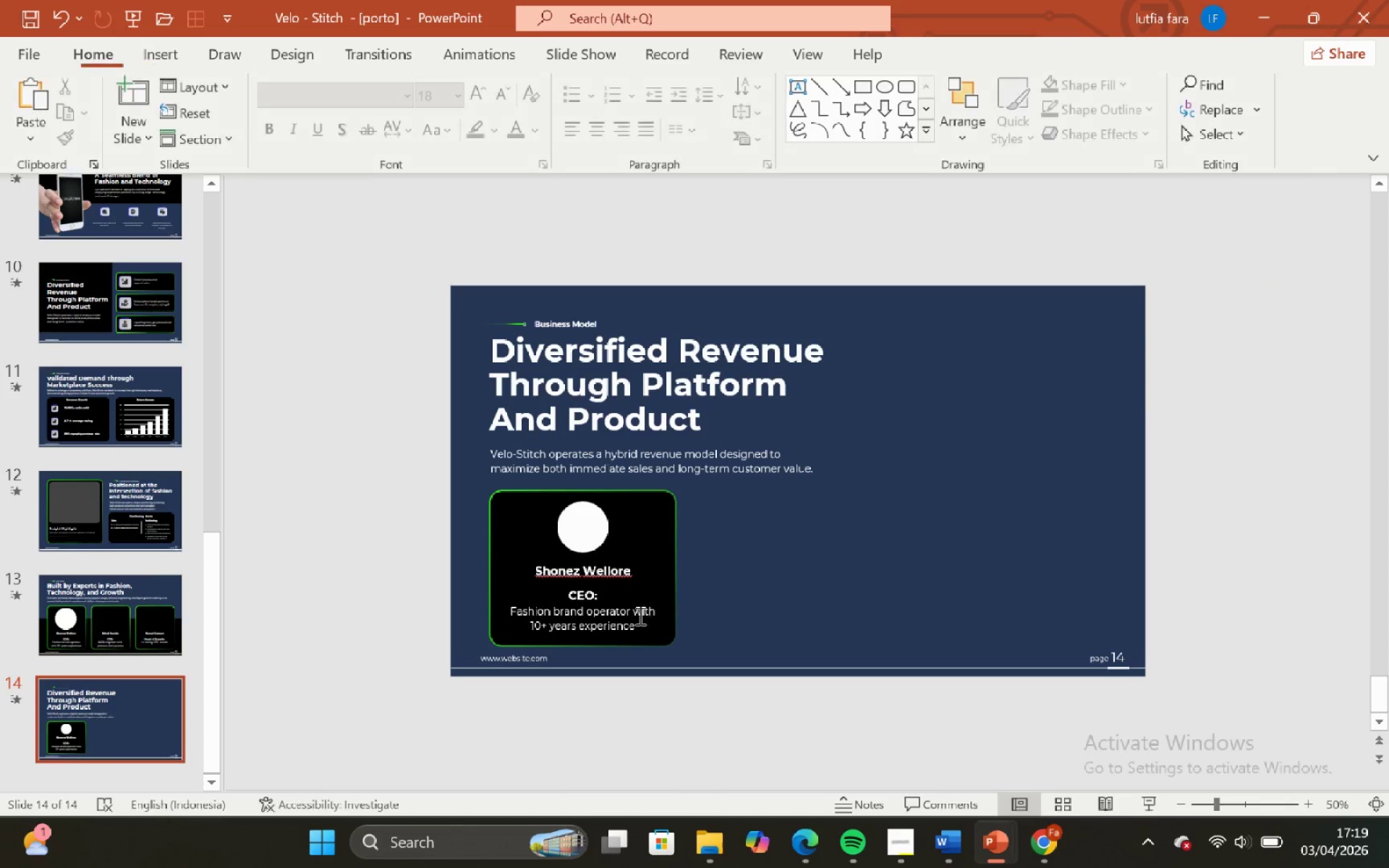 
left_click([615, 614])
 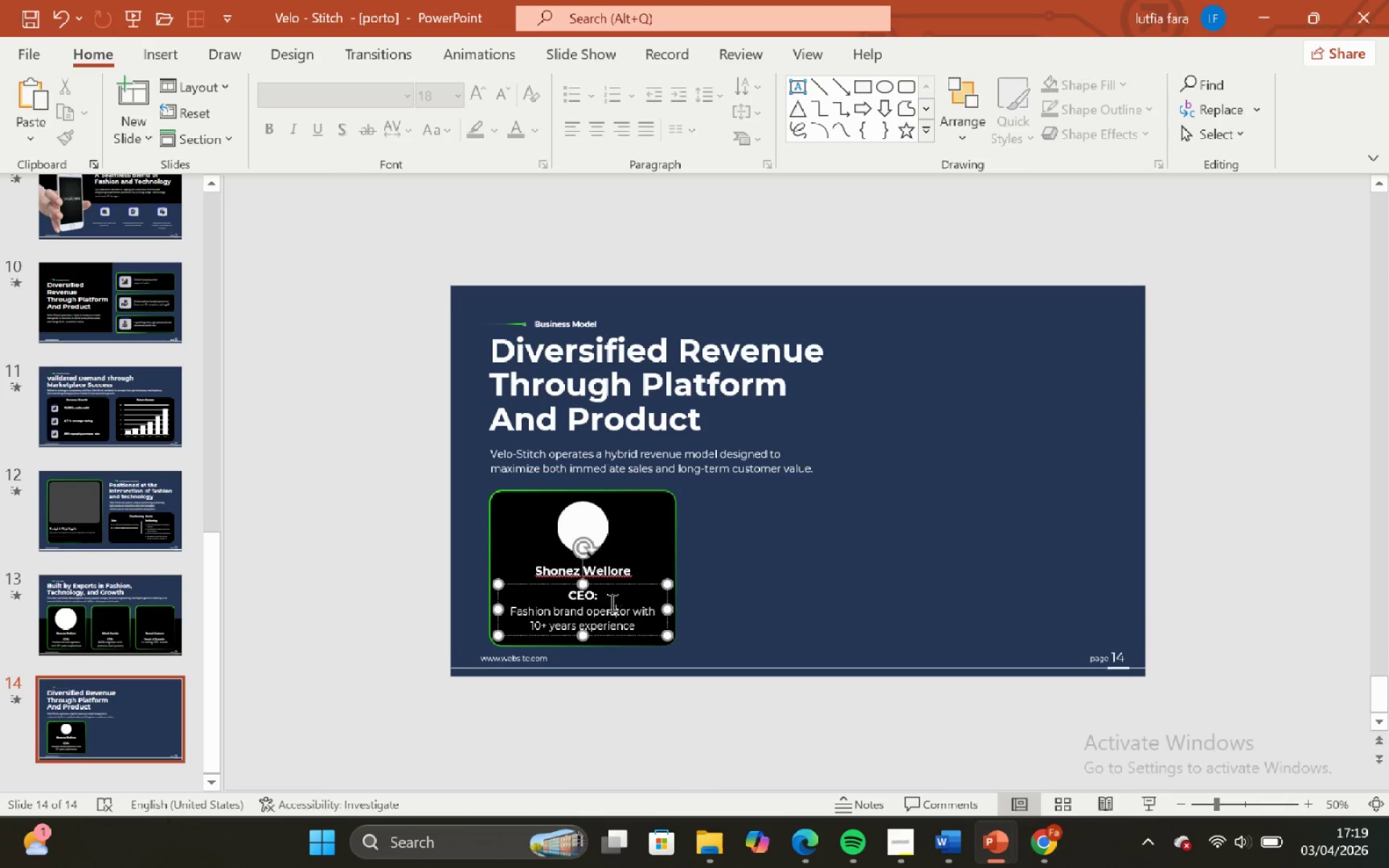 
hold_key(key=ShiftLeft, duration=0.5)
left_click([603, 571])
 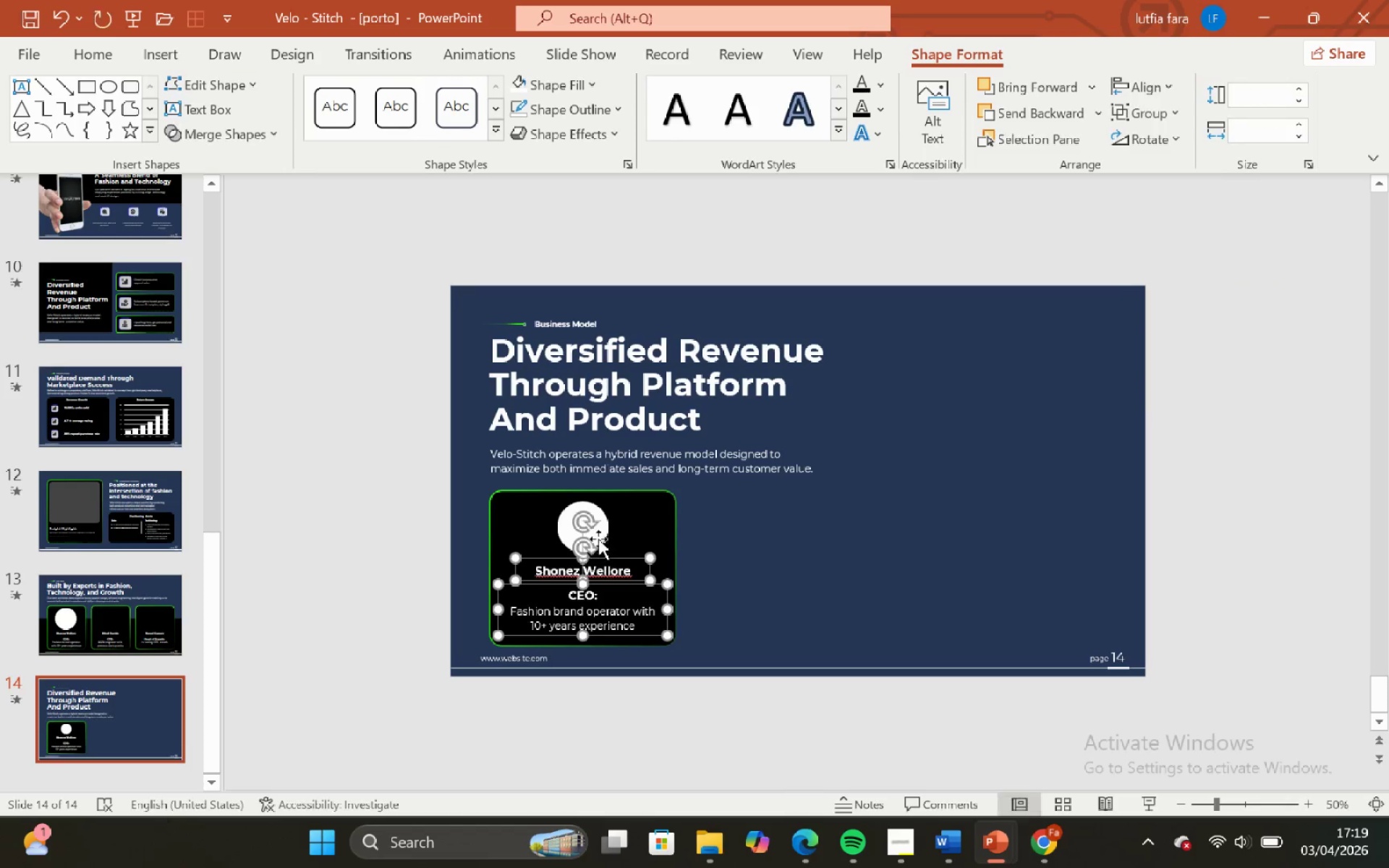 
hold_key(key=ShiftLeft, duration=0.38)
left_click([598, 532])
 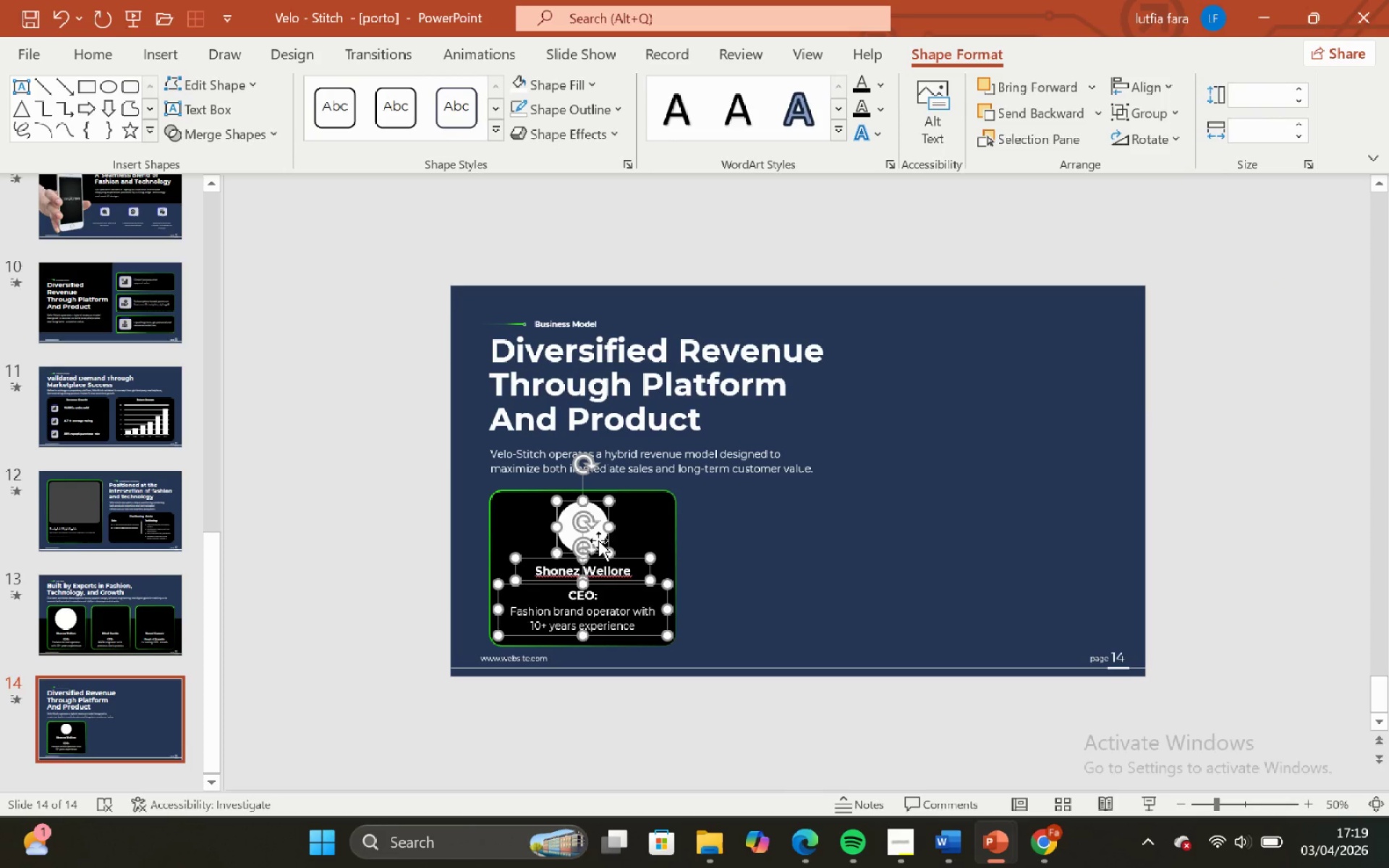 
hold_key(key=ControlLeft, duration=1.09)
left_click_drag(start_coordinate=[599, 540], to_coordinate=[808, 542])
 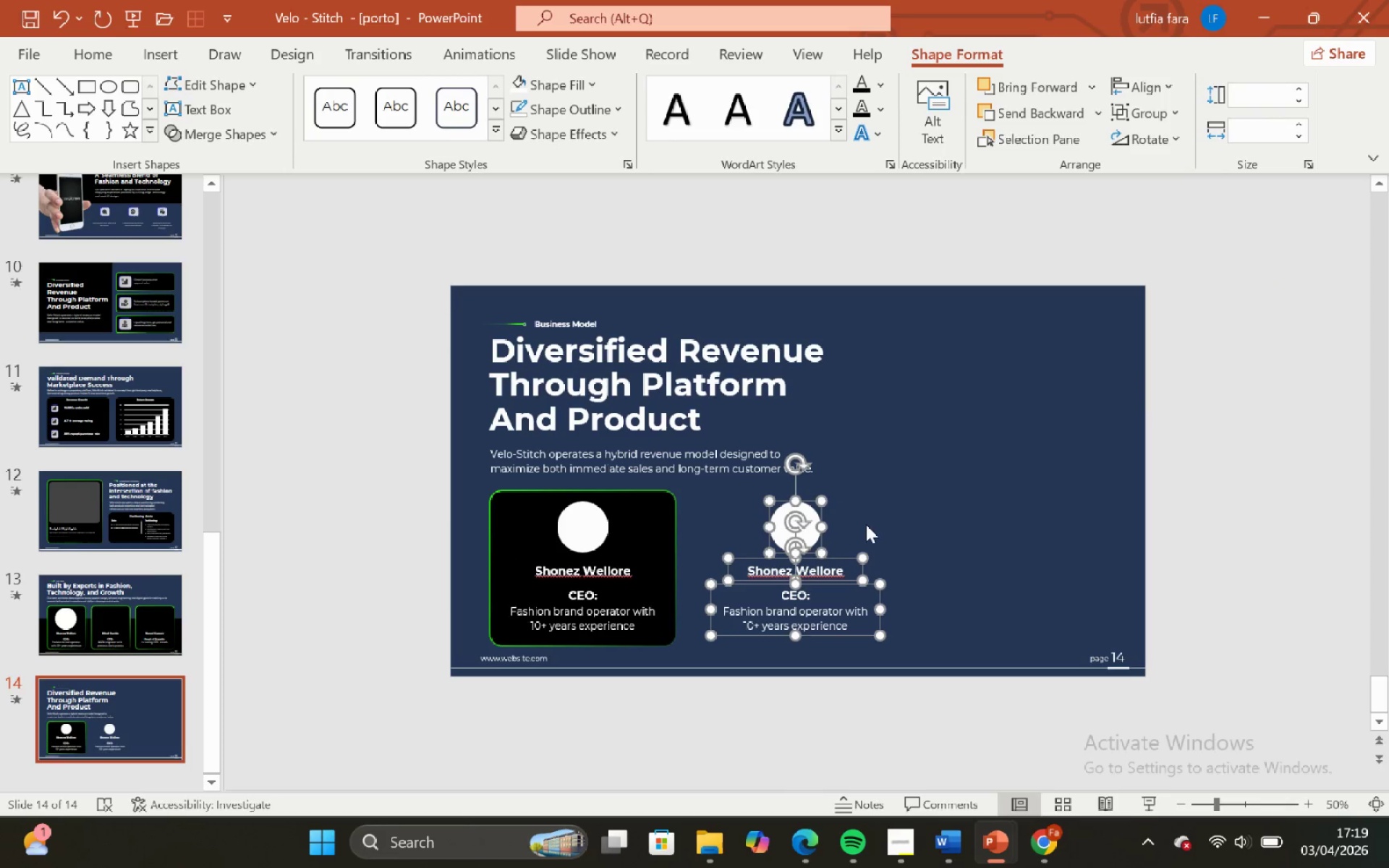 
hold_key(key=ShiftLeft, duration=0.94)
 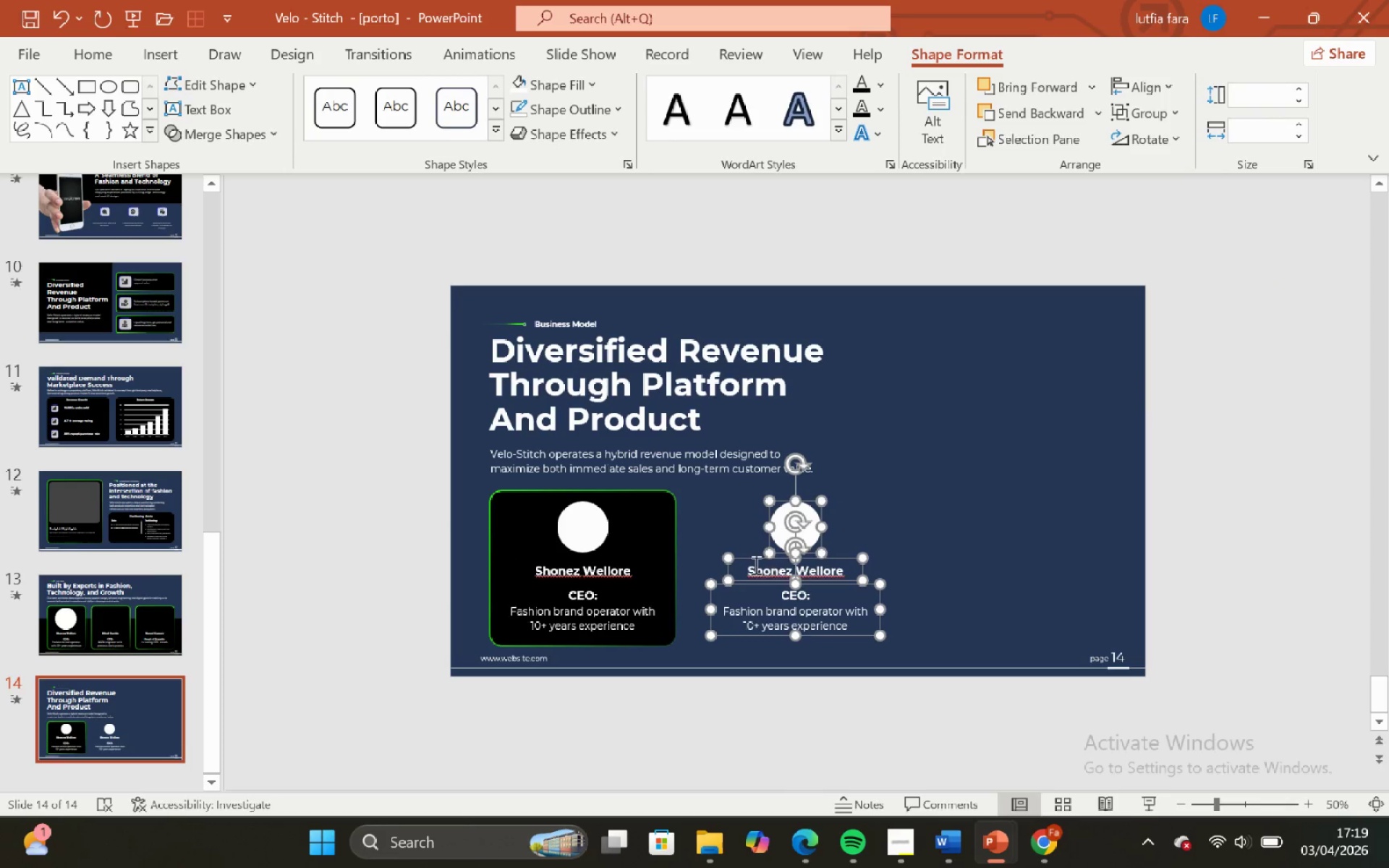 
key(Control+Z)
 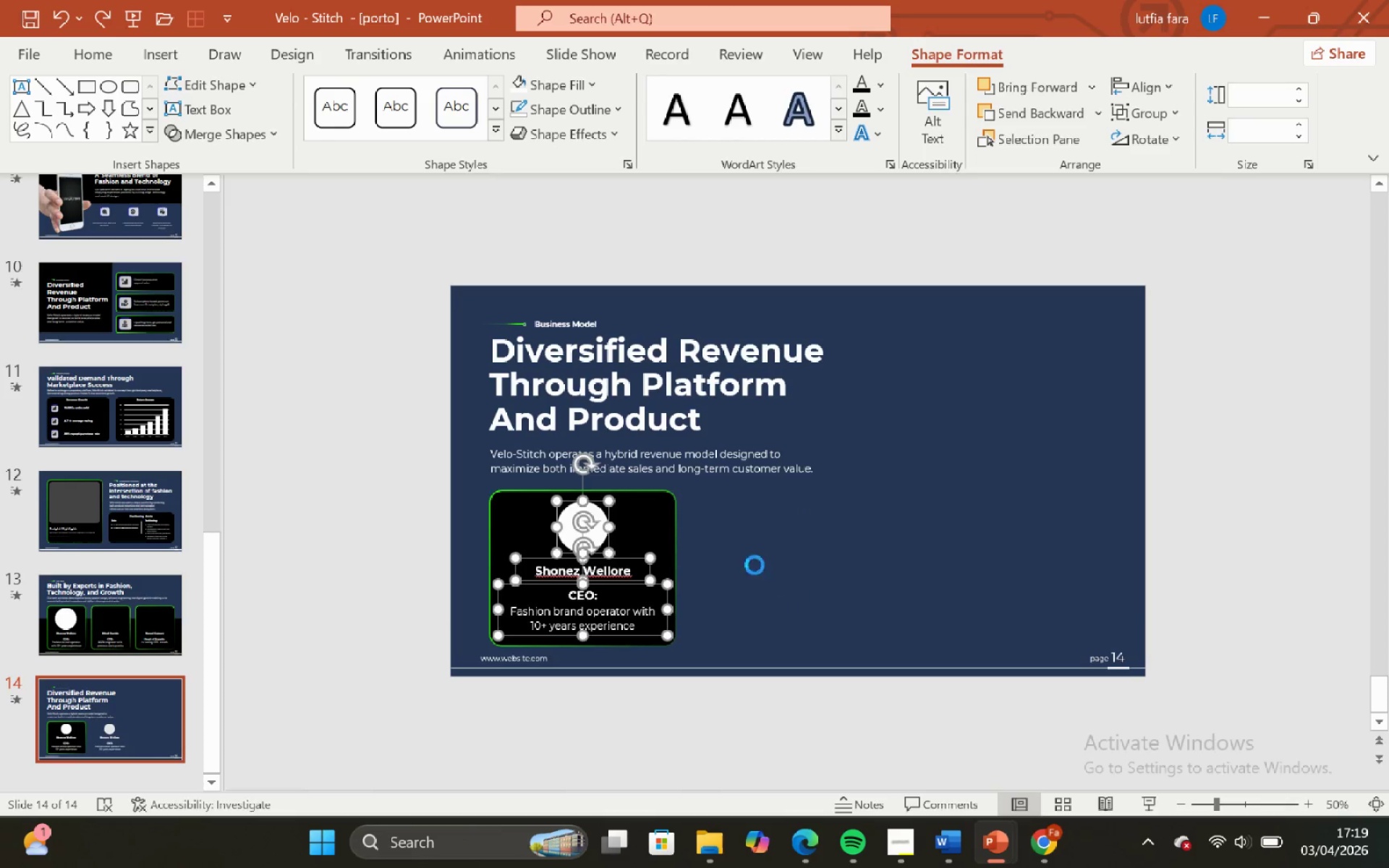 
key(Control+Z)
 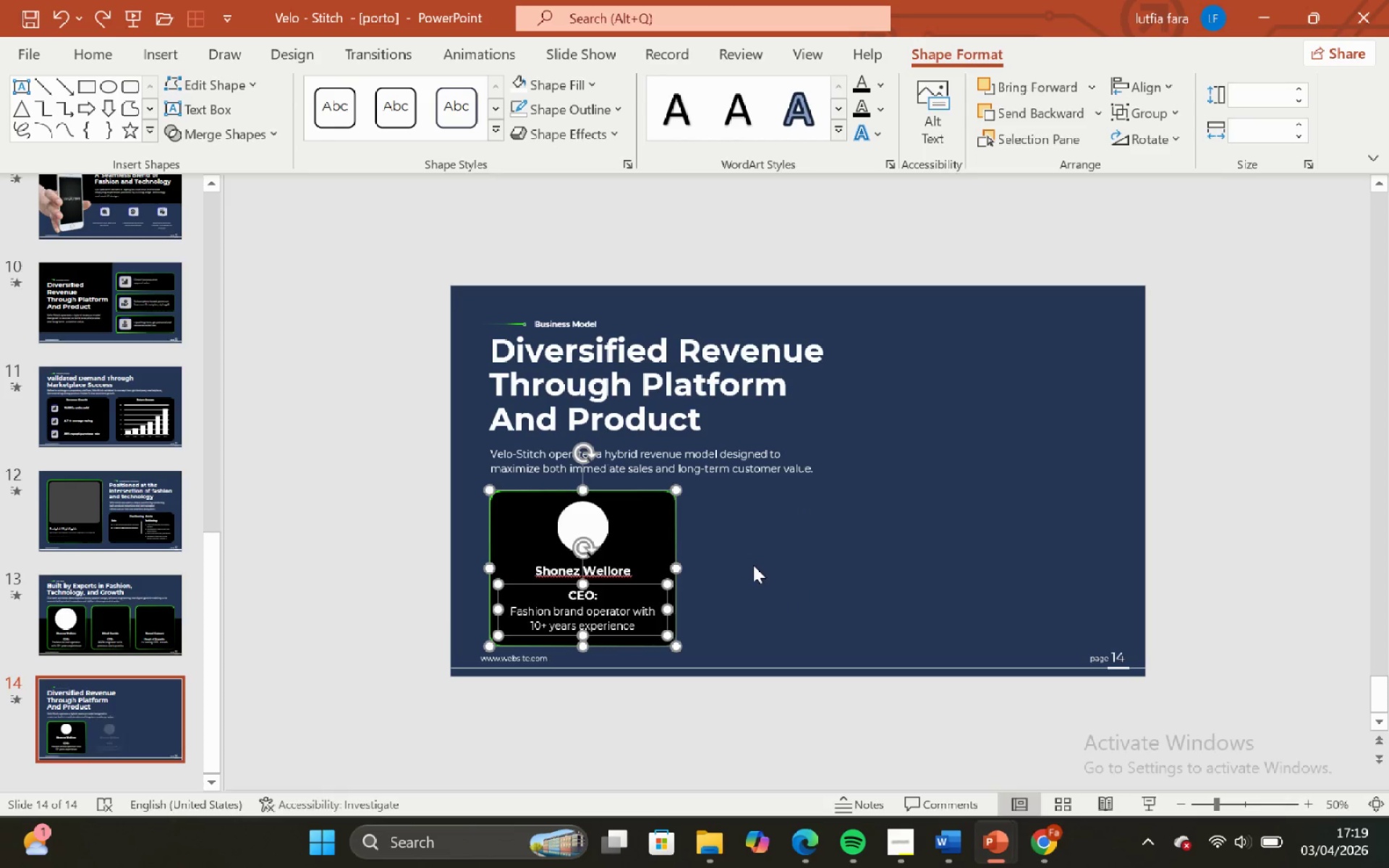 
key(Control+Z)
 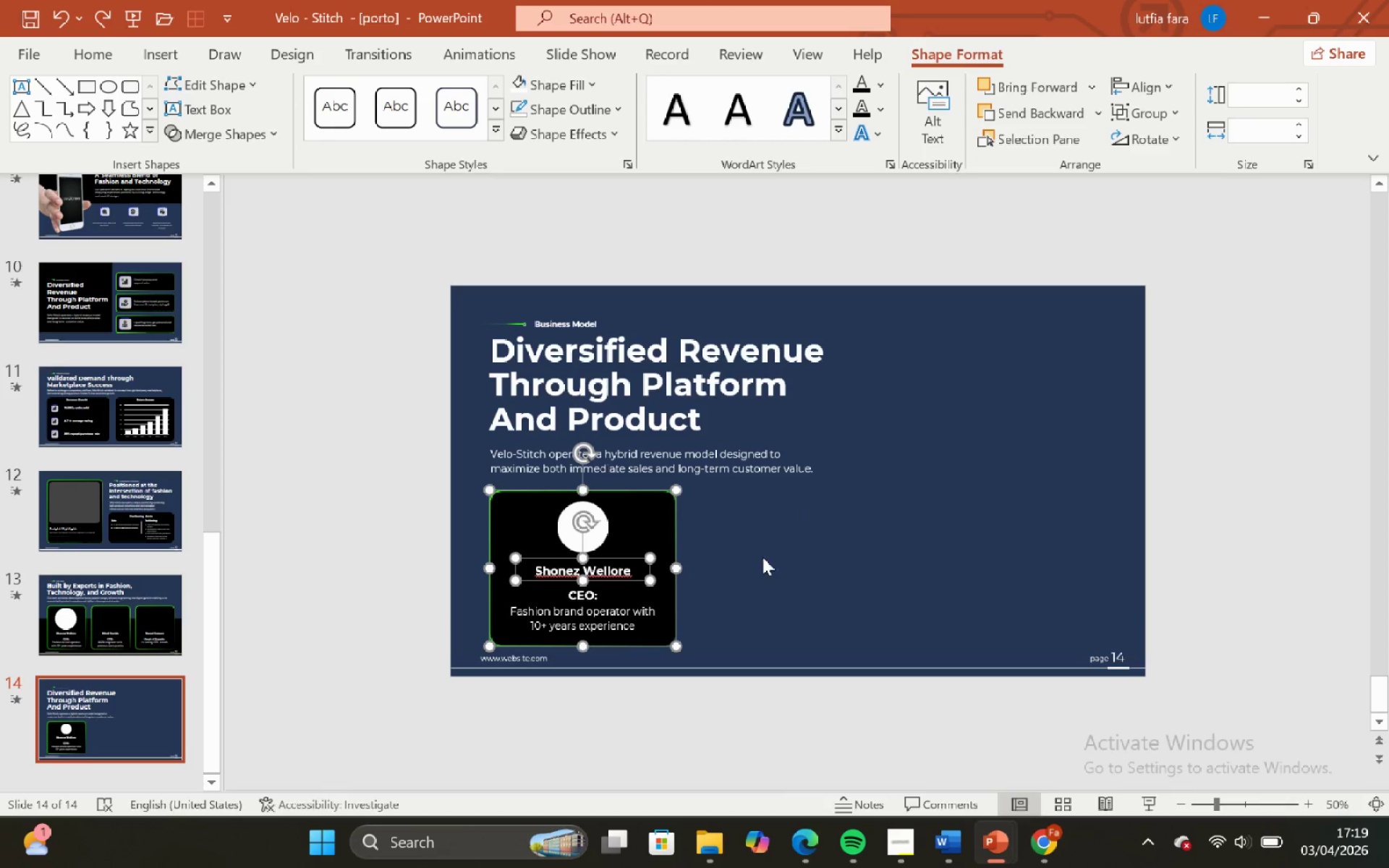 
left_click([791, 561])
 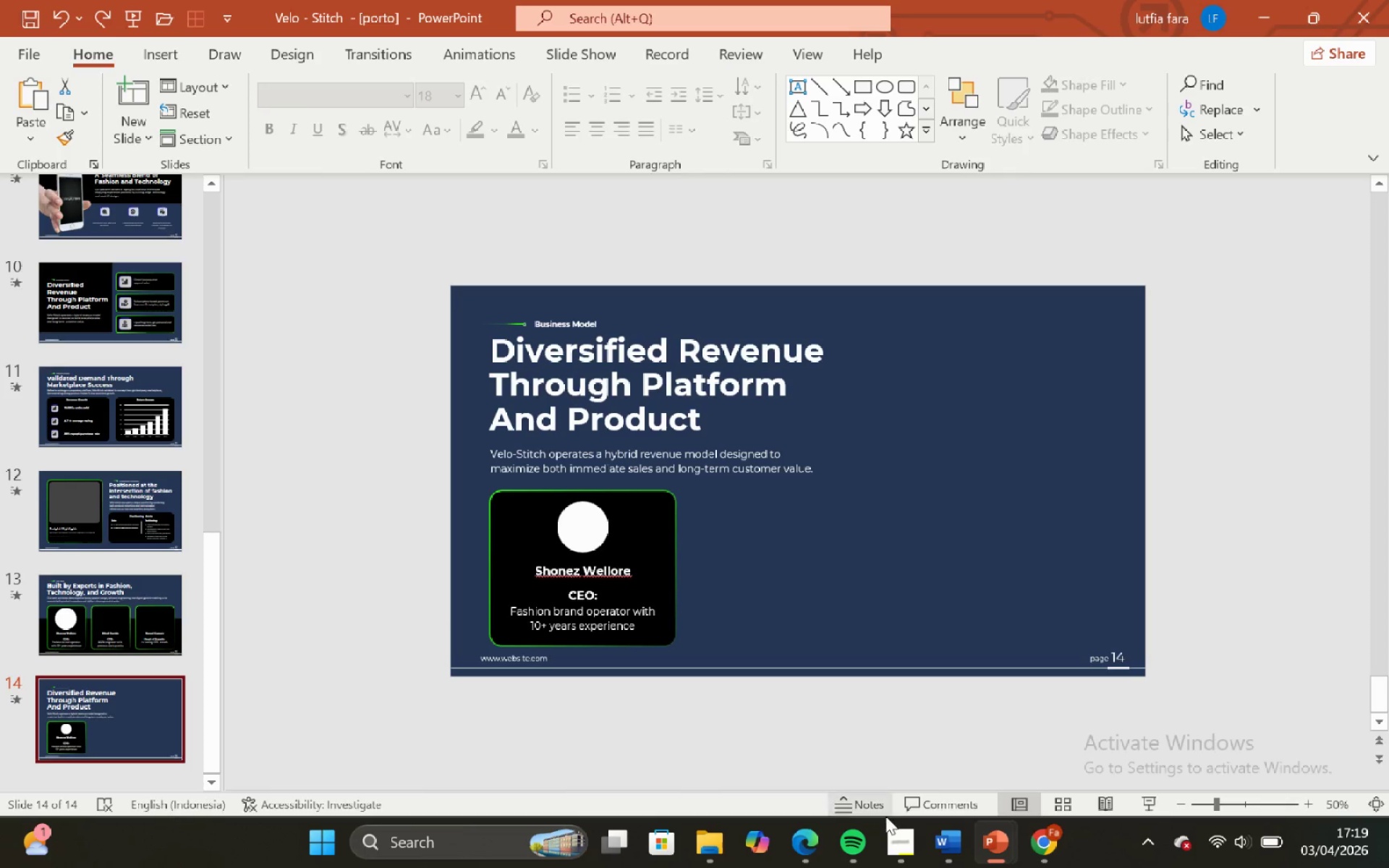 
left_click([906, 848])